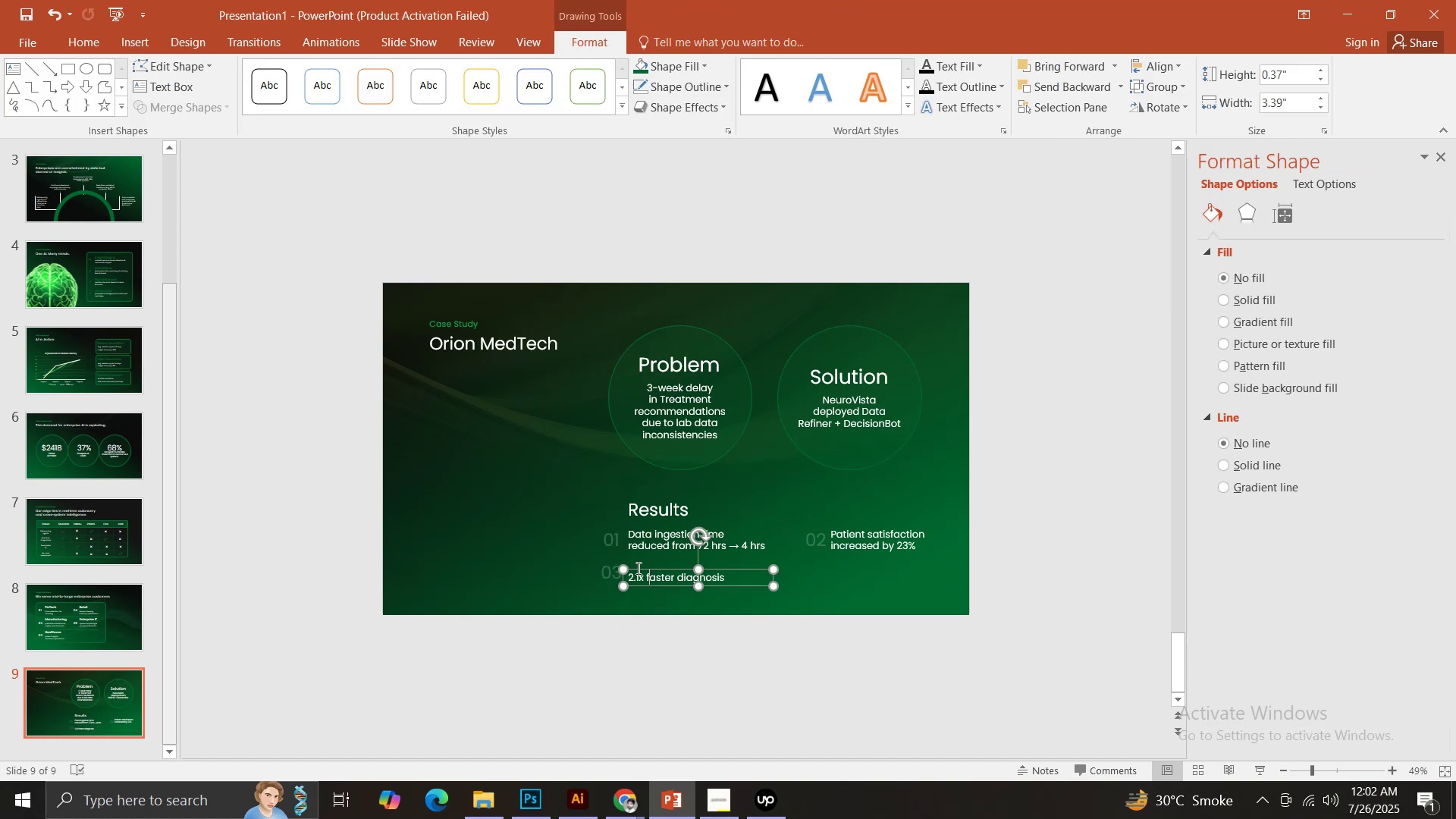 
hold_key(key=ShiftLeft, duration=0.5)
left_click([661, 585])
 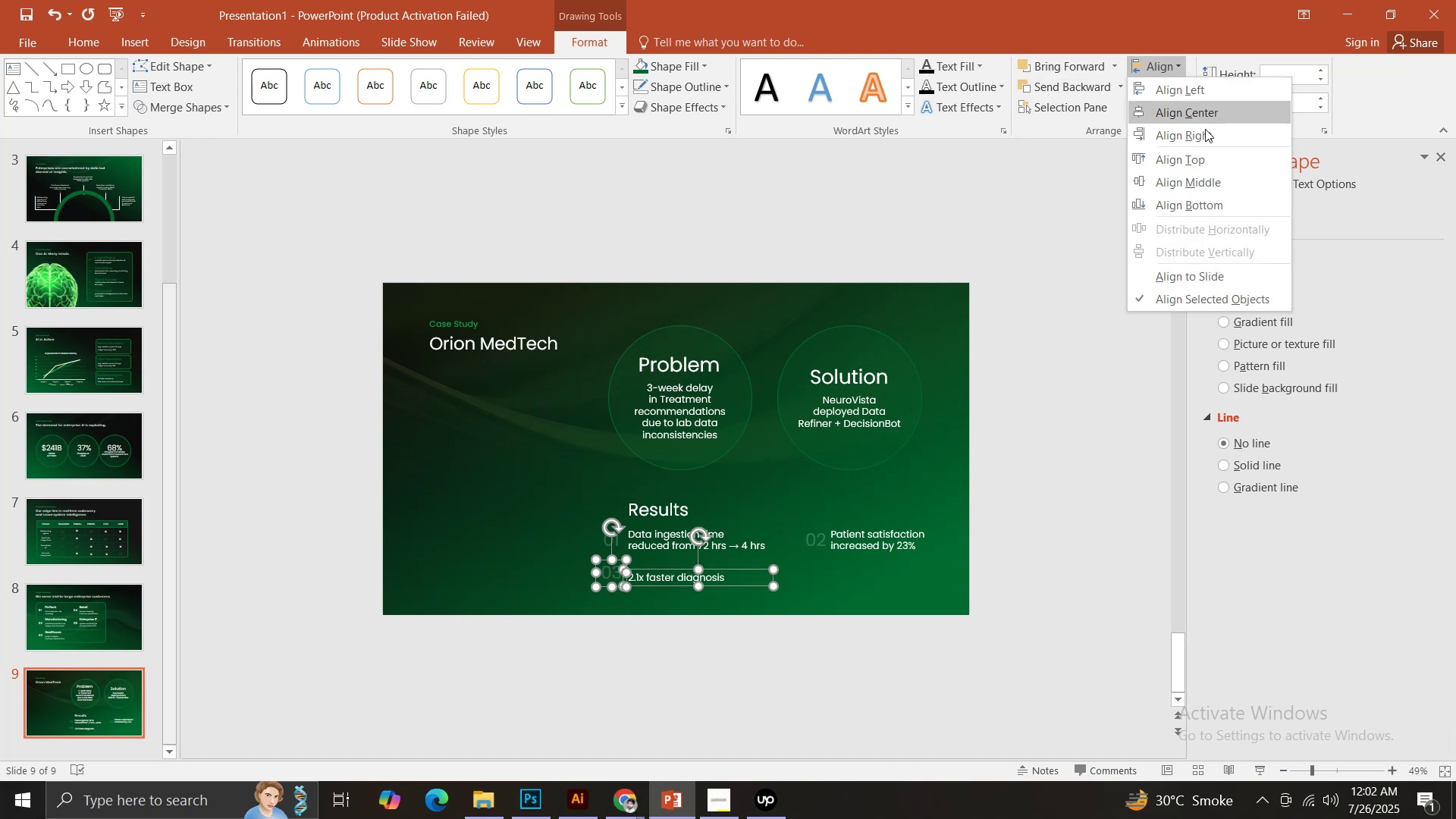 
left_click([1206, 183])
 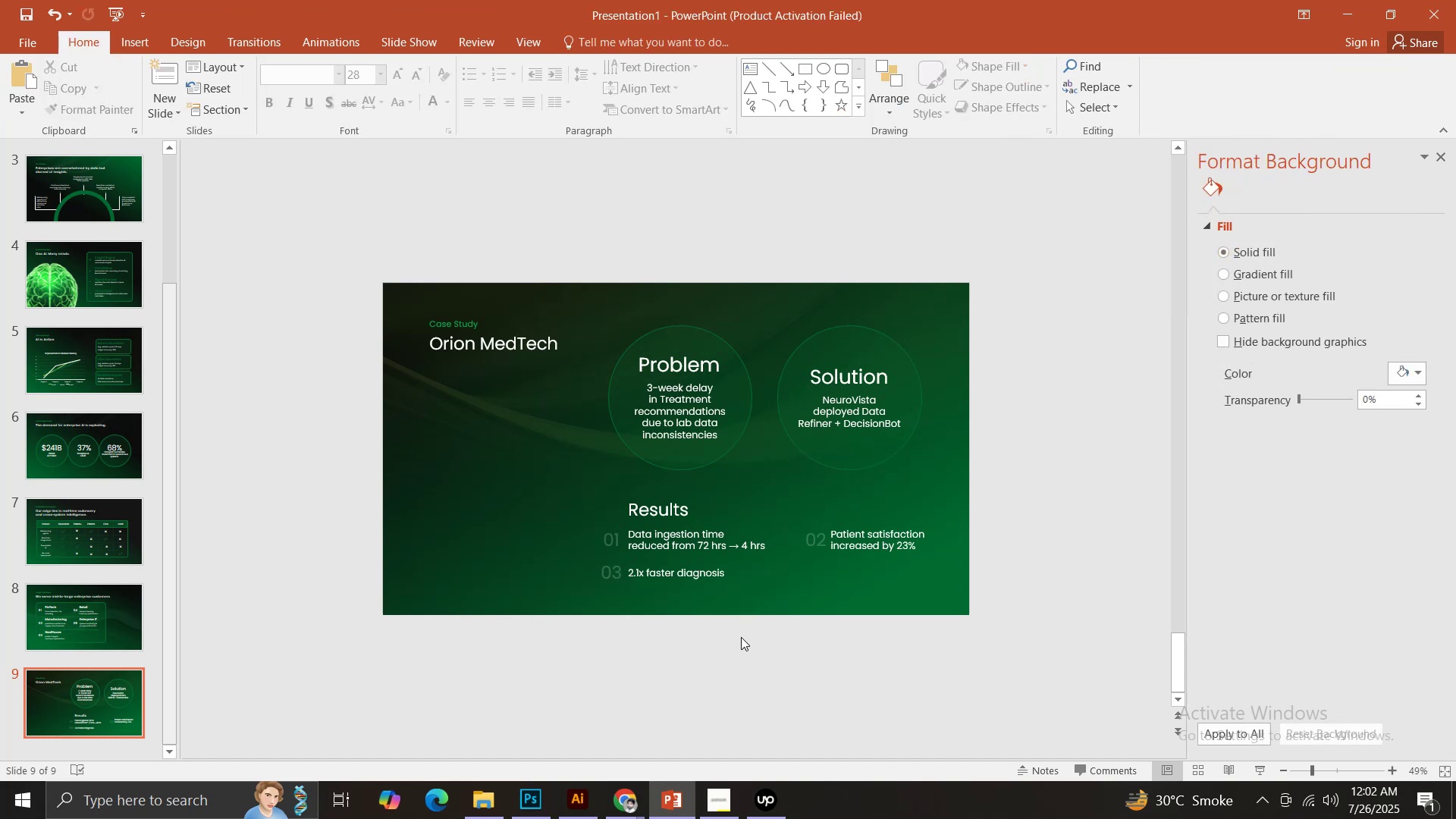 
wait(6.29)
 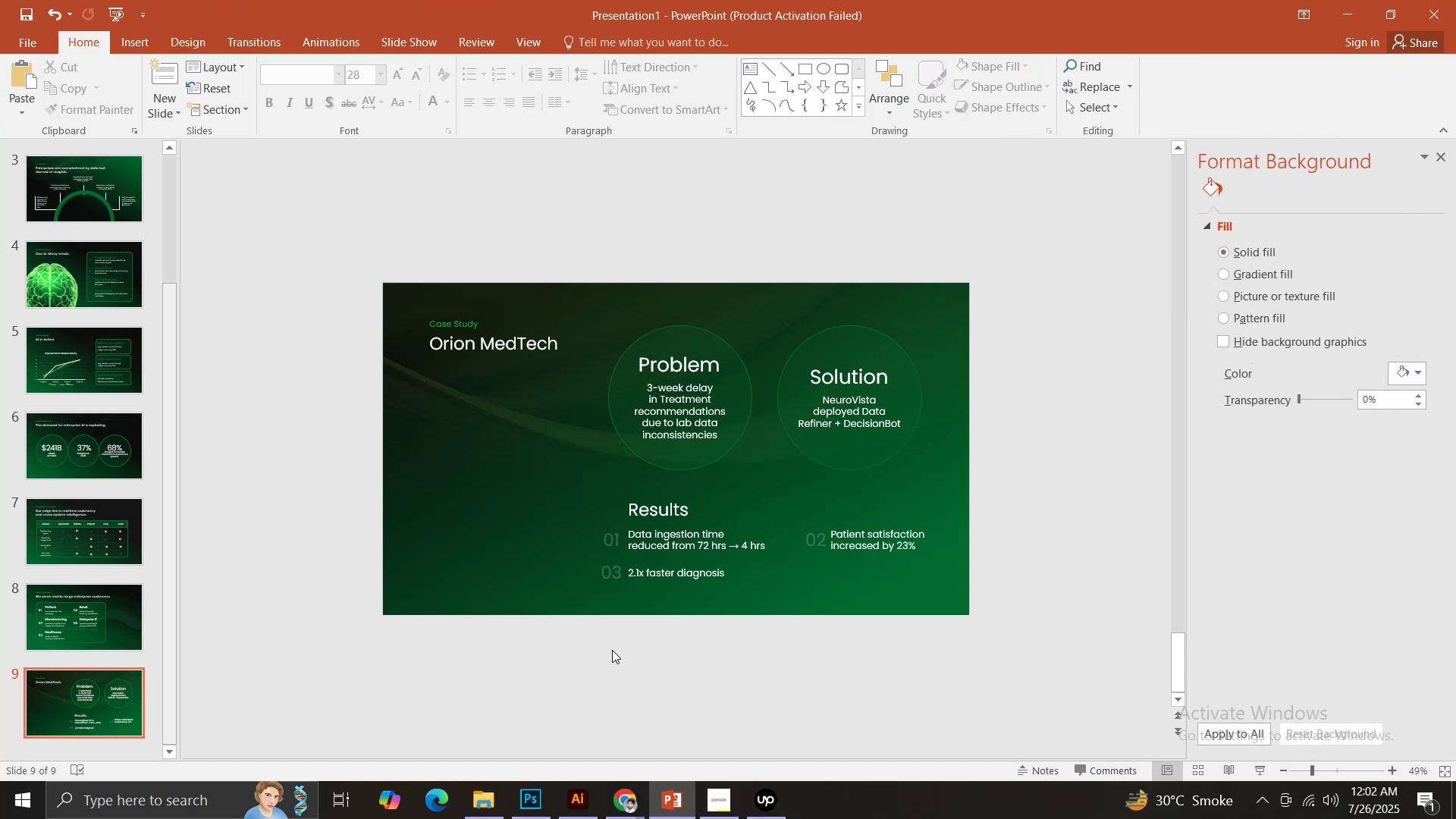 
left_click([645, 507])
 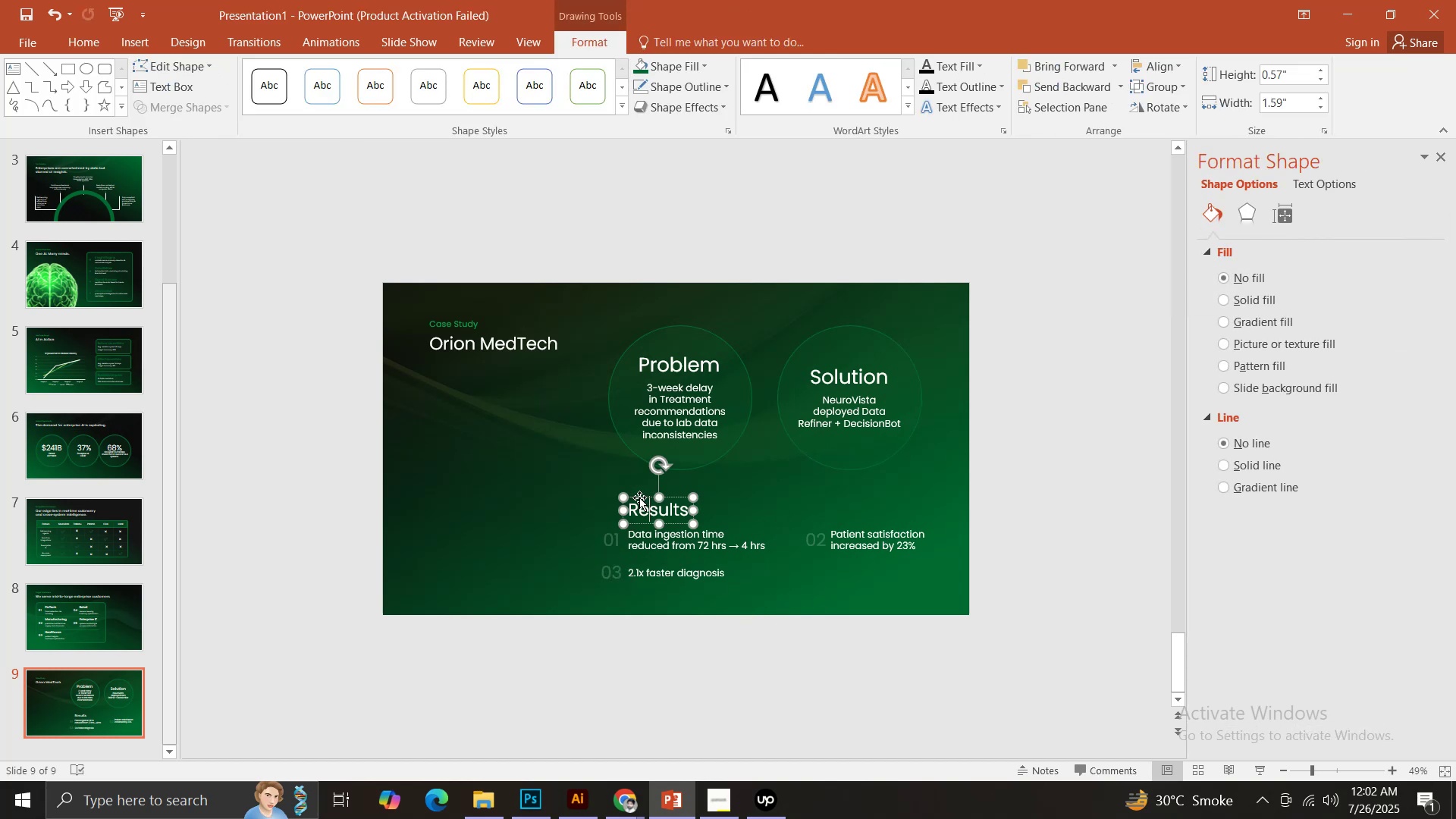 
hold_key(key=ShiftLeft, duration=1.53)
 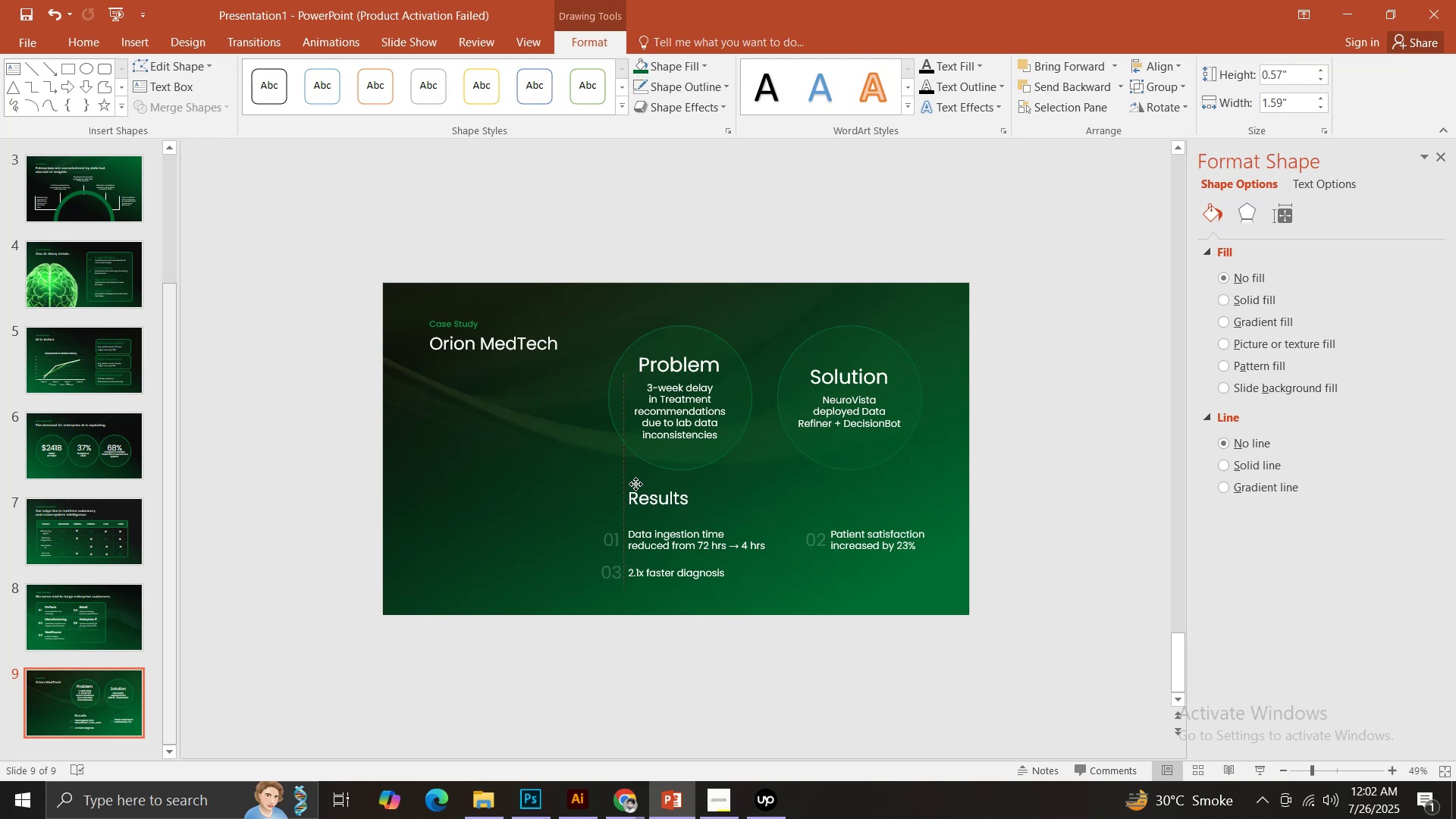 
hold_key(key=ShiftLeft, duration=1.52)
 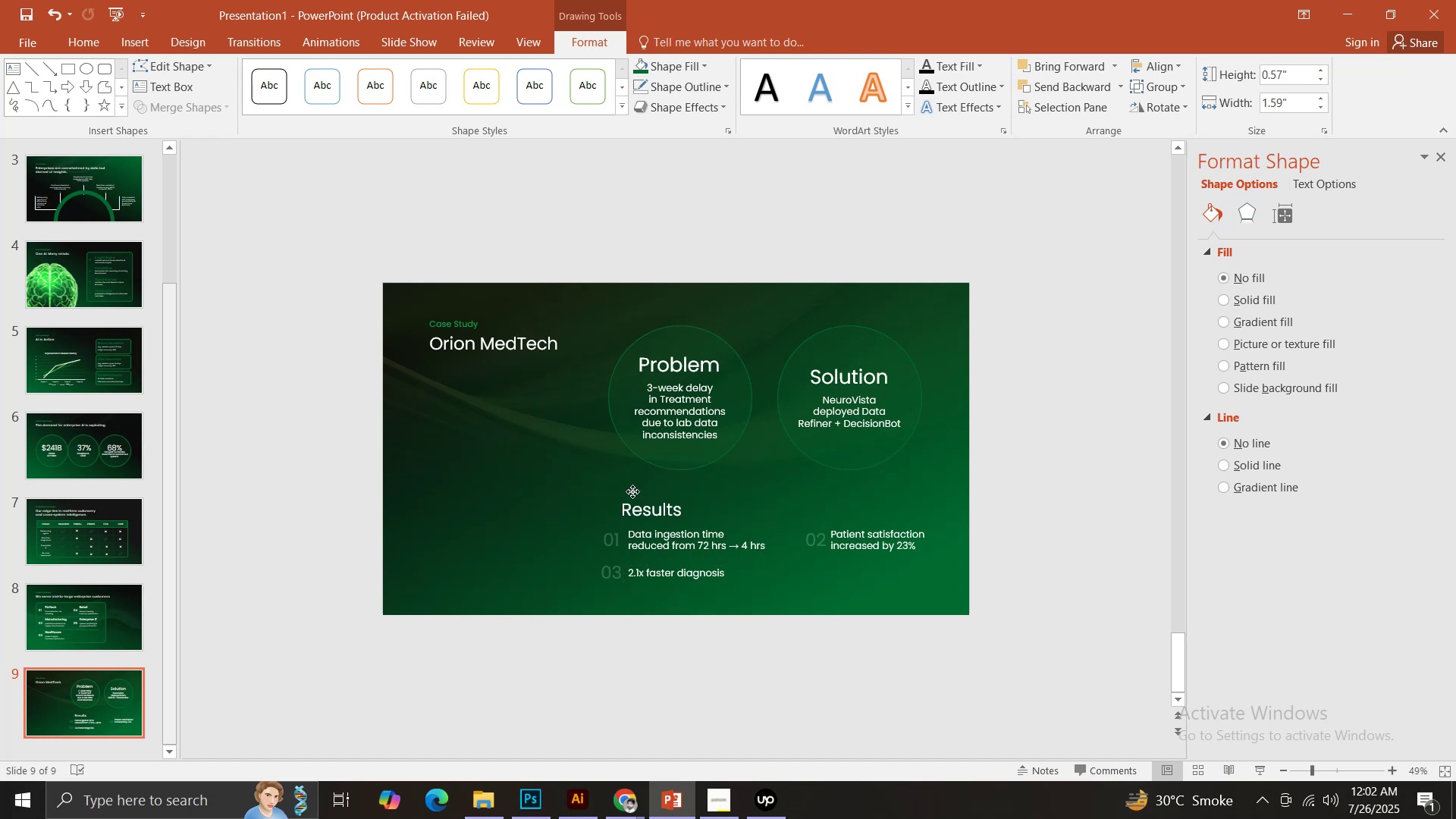 
hold_key(key=ShiftLeft, duration=1.52)
 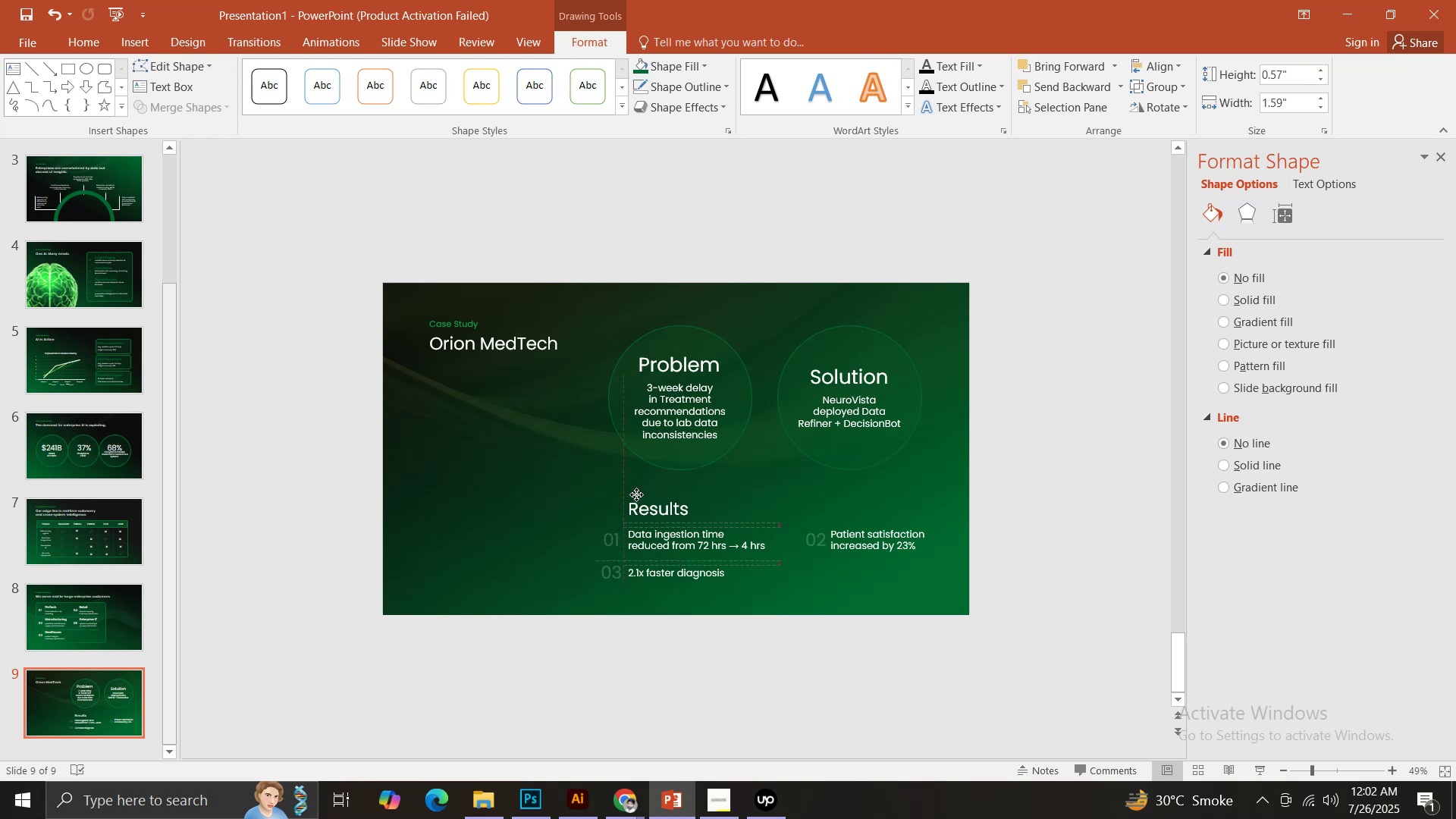 
key(Shift+ShiftLeft)
 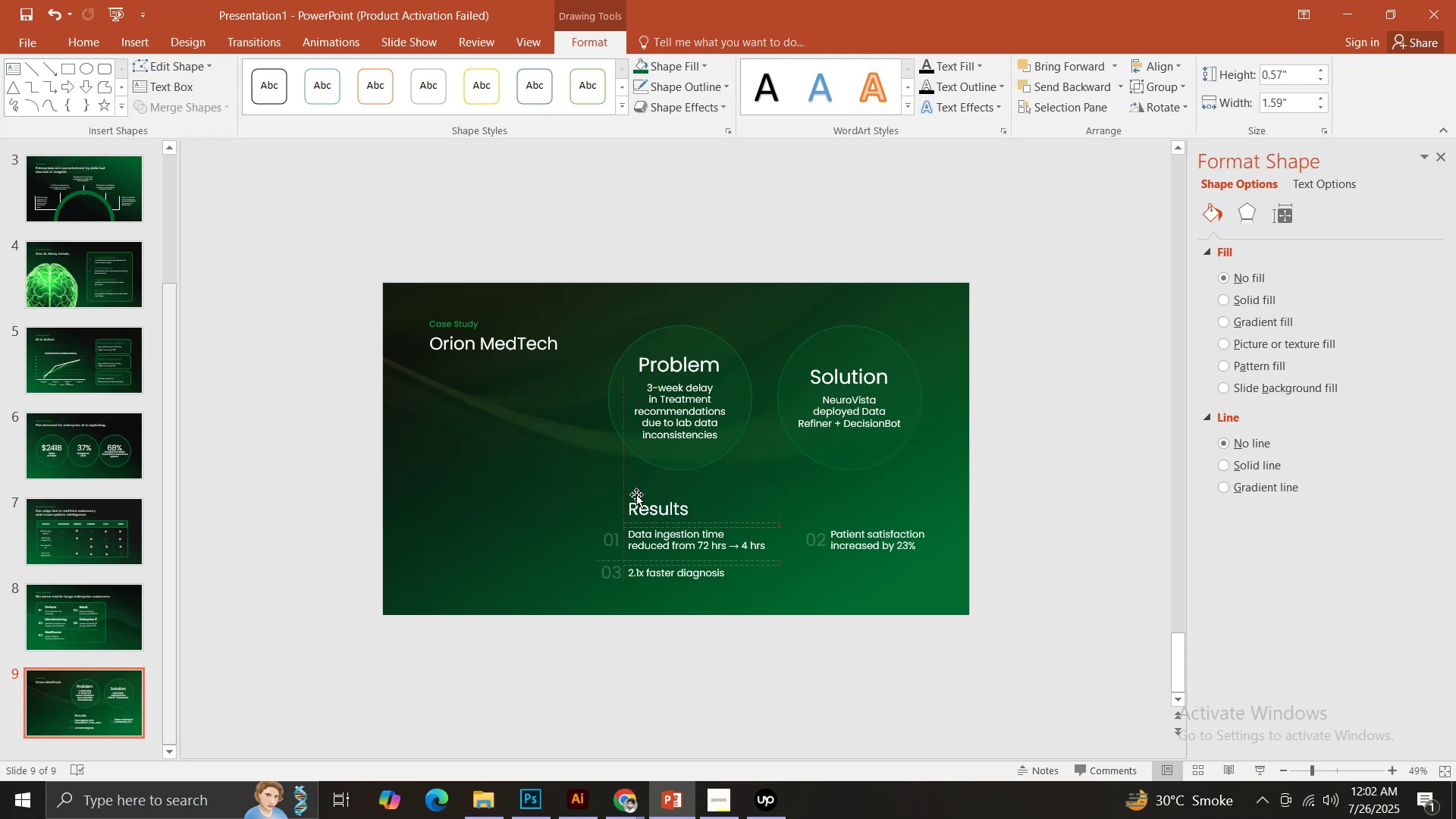 
key(Shift+ShiftLeft)
 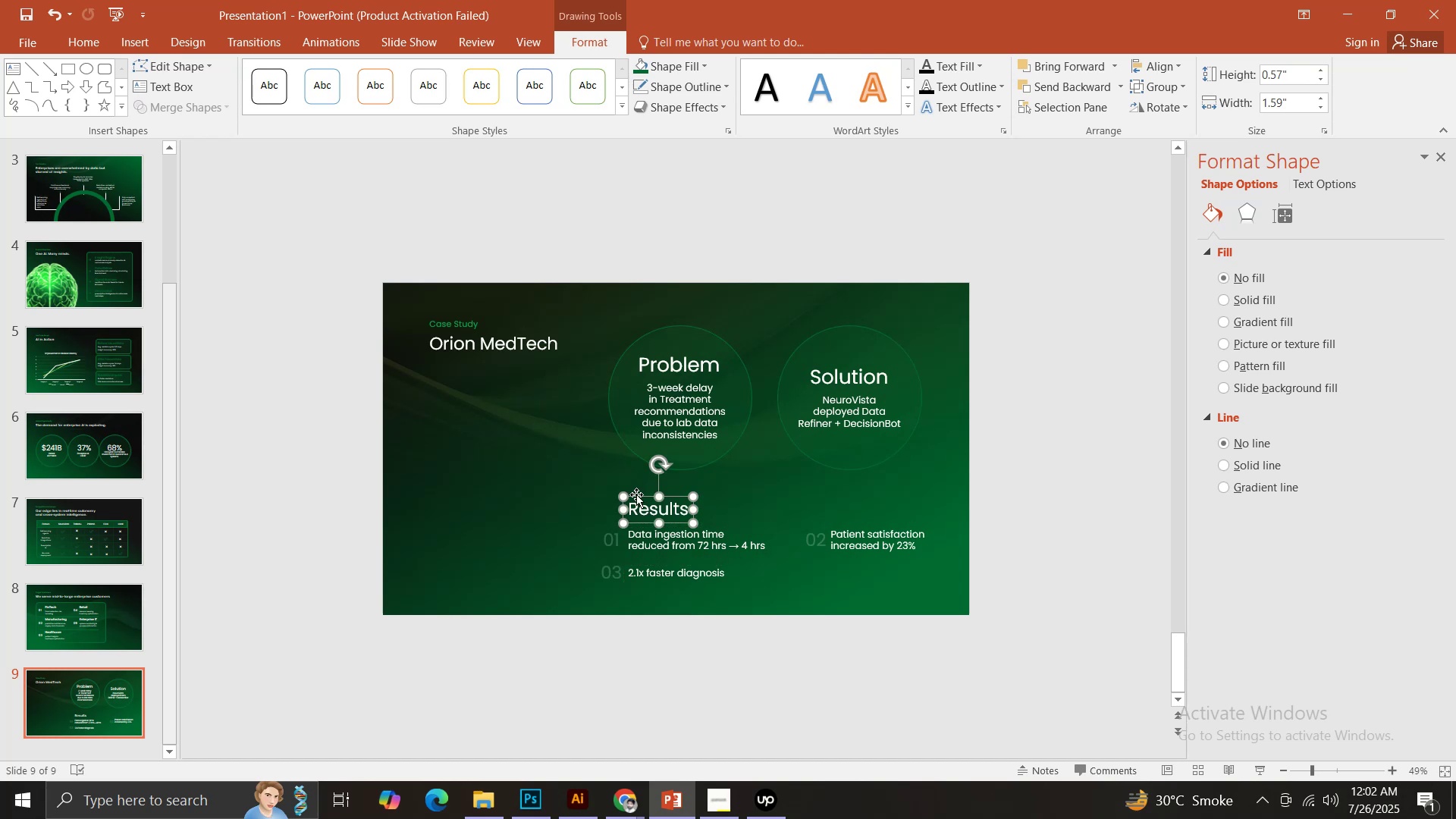 
key(Shift+ShiftLeft)
 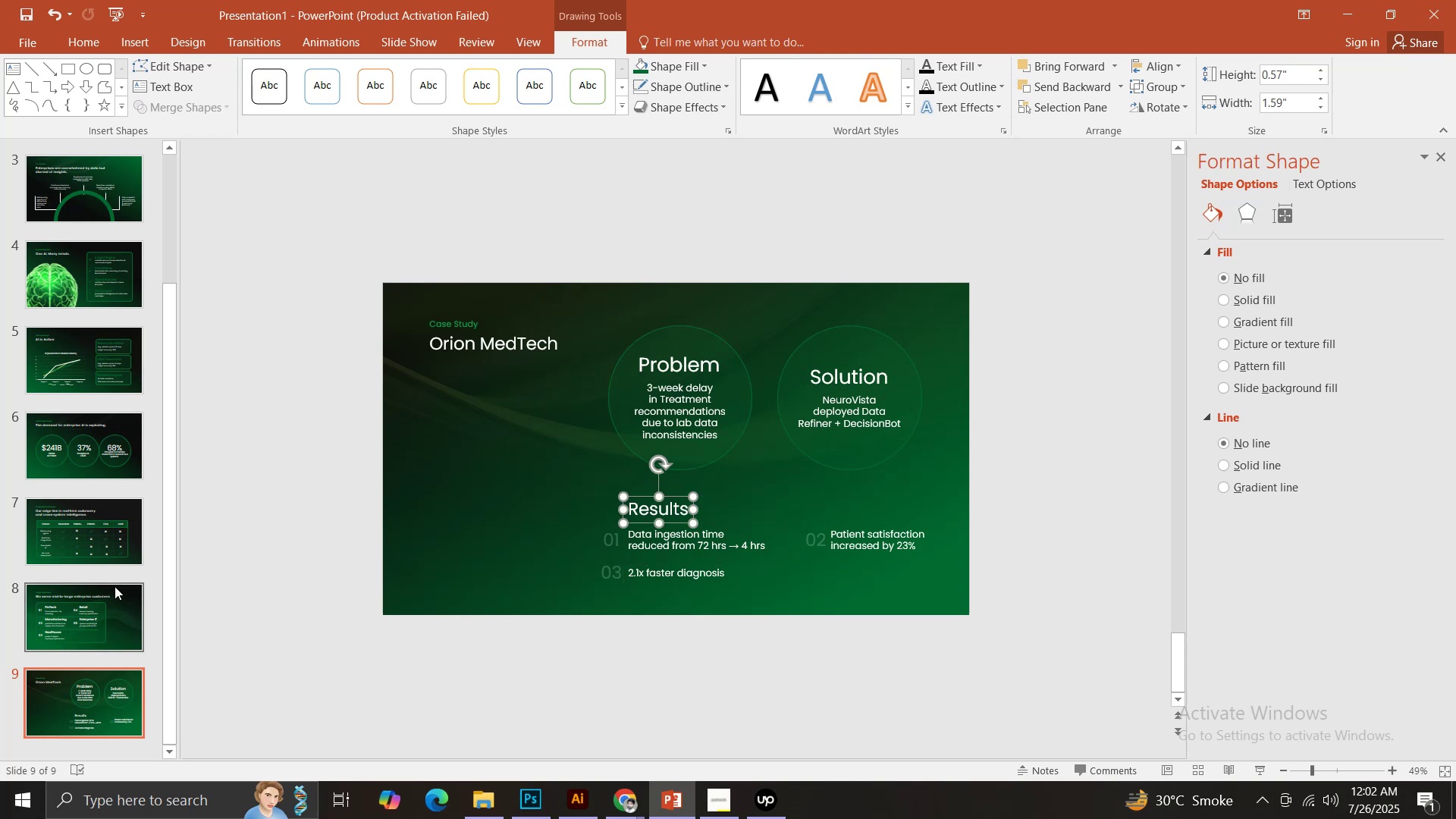 
left_click([91, 626])
 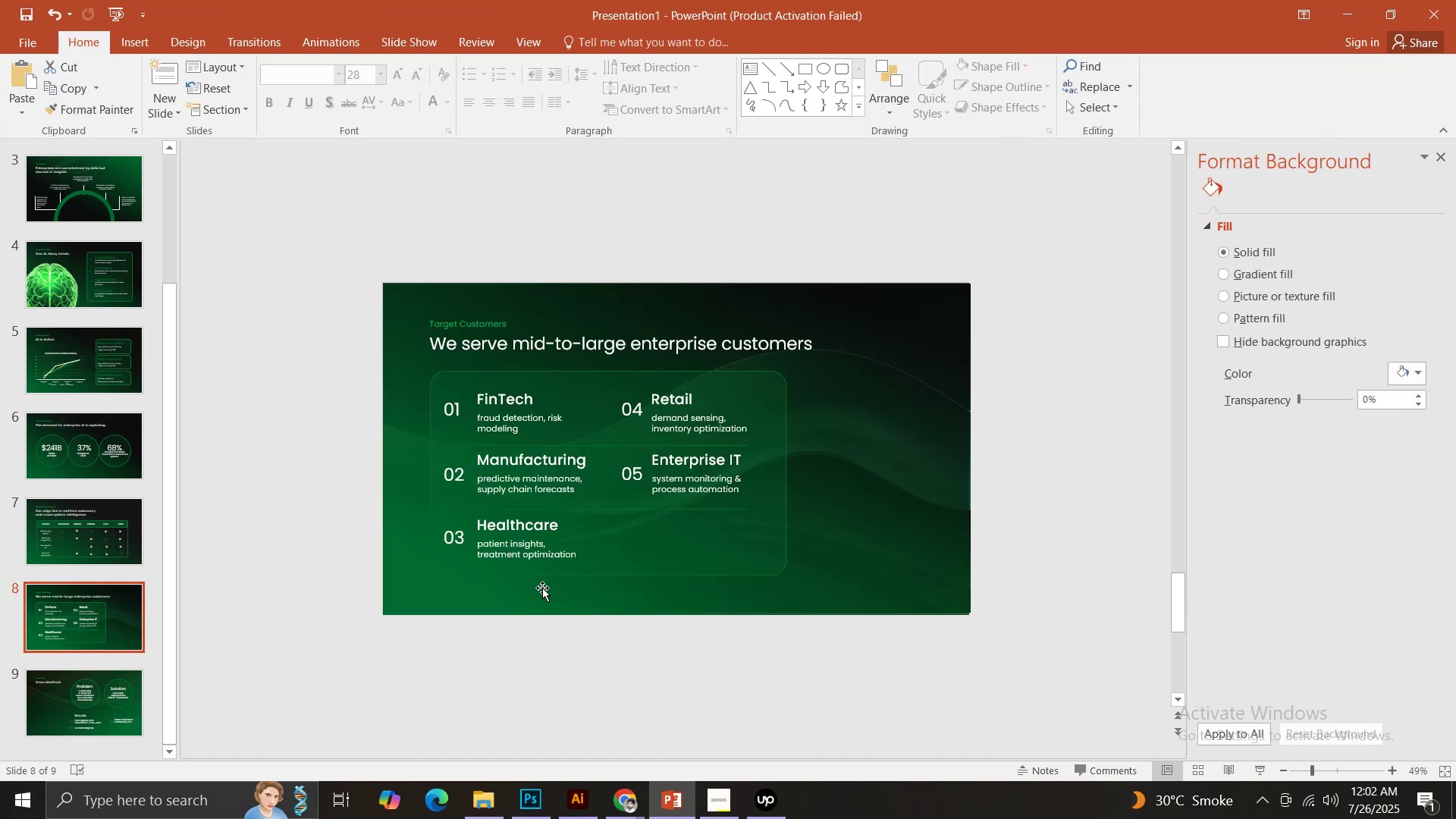 
left_click([601, 566])
 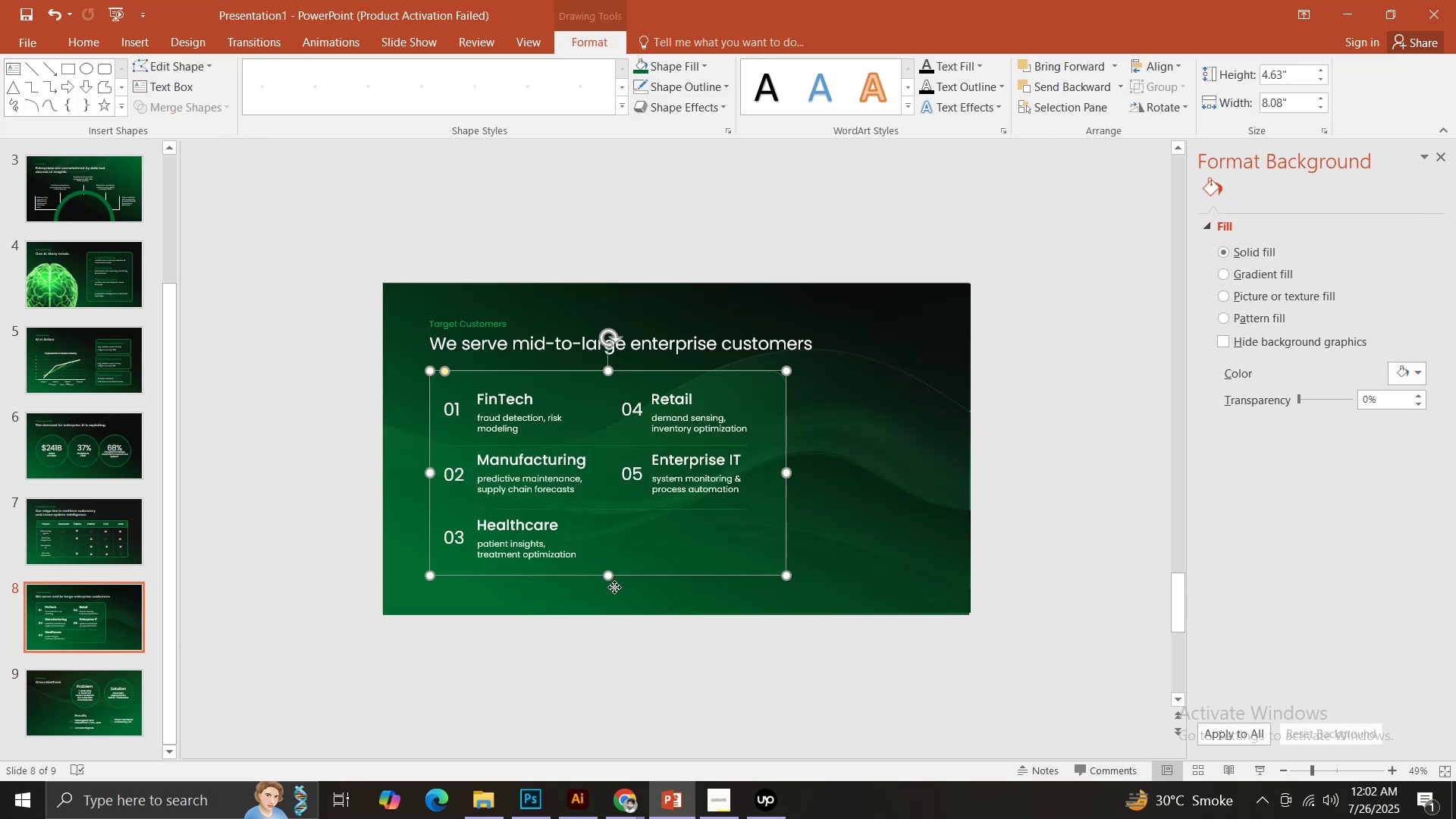 
key(Control+ControlLeft)
 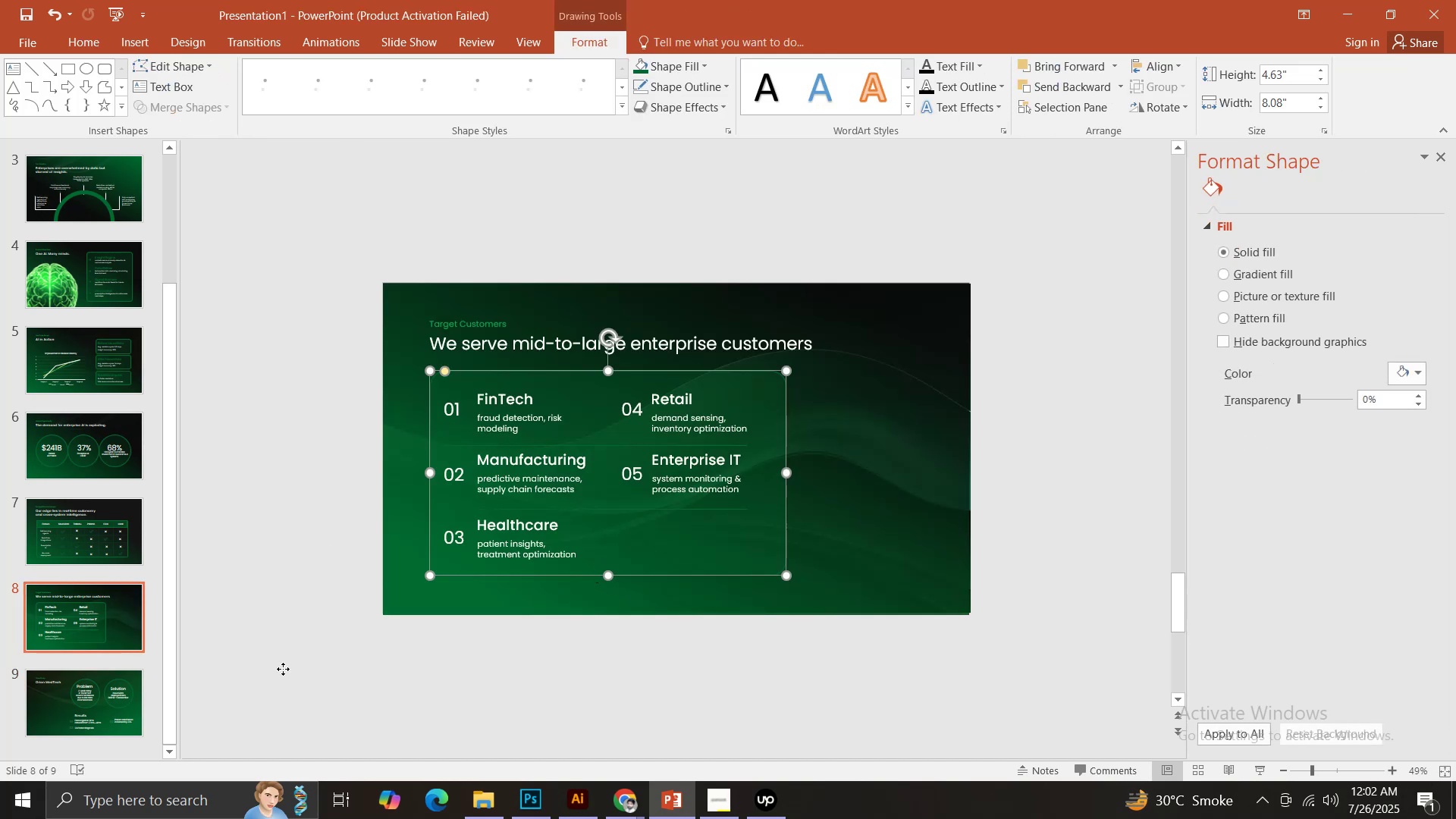 
key(Control+C)
 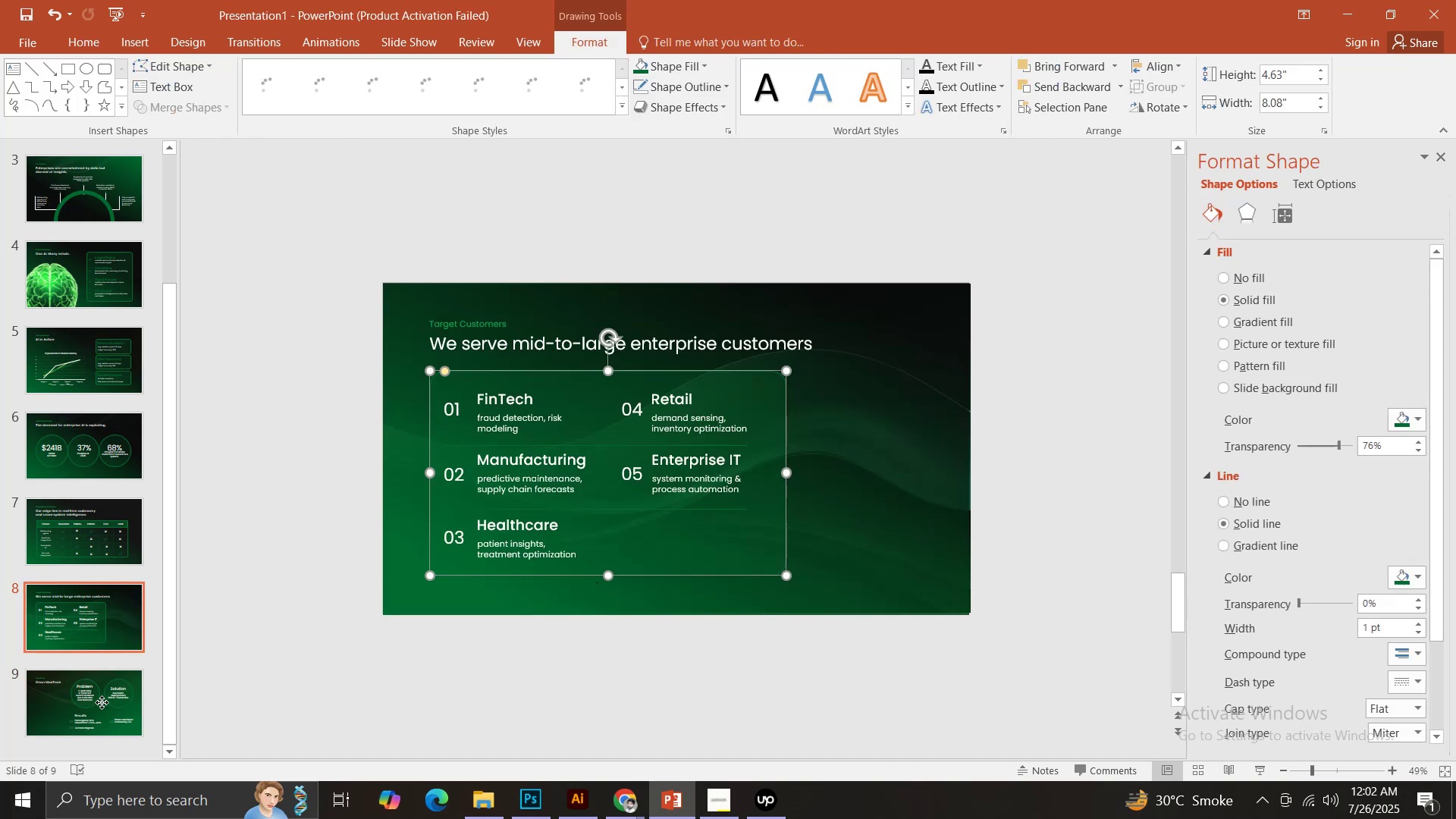 
left_click([102, 702])
 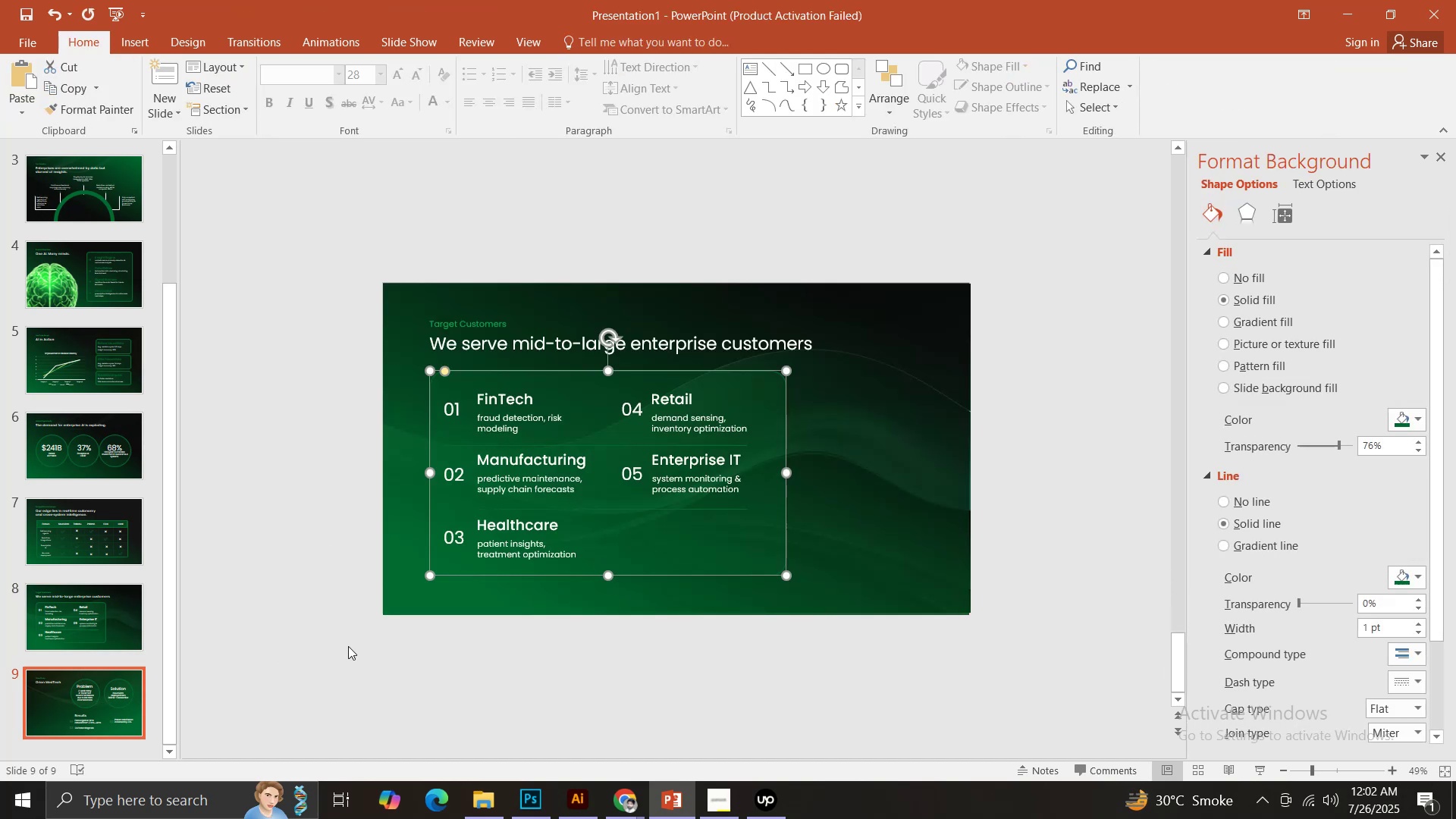 
key(Control+V)
 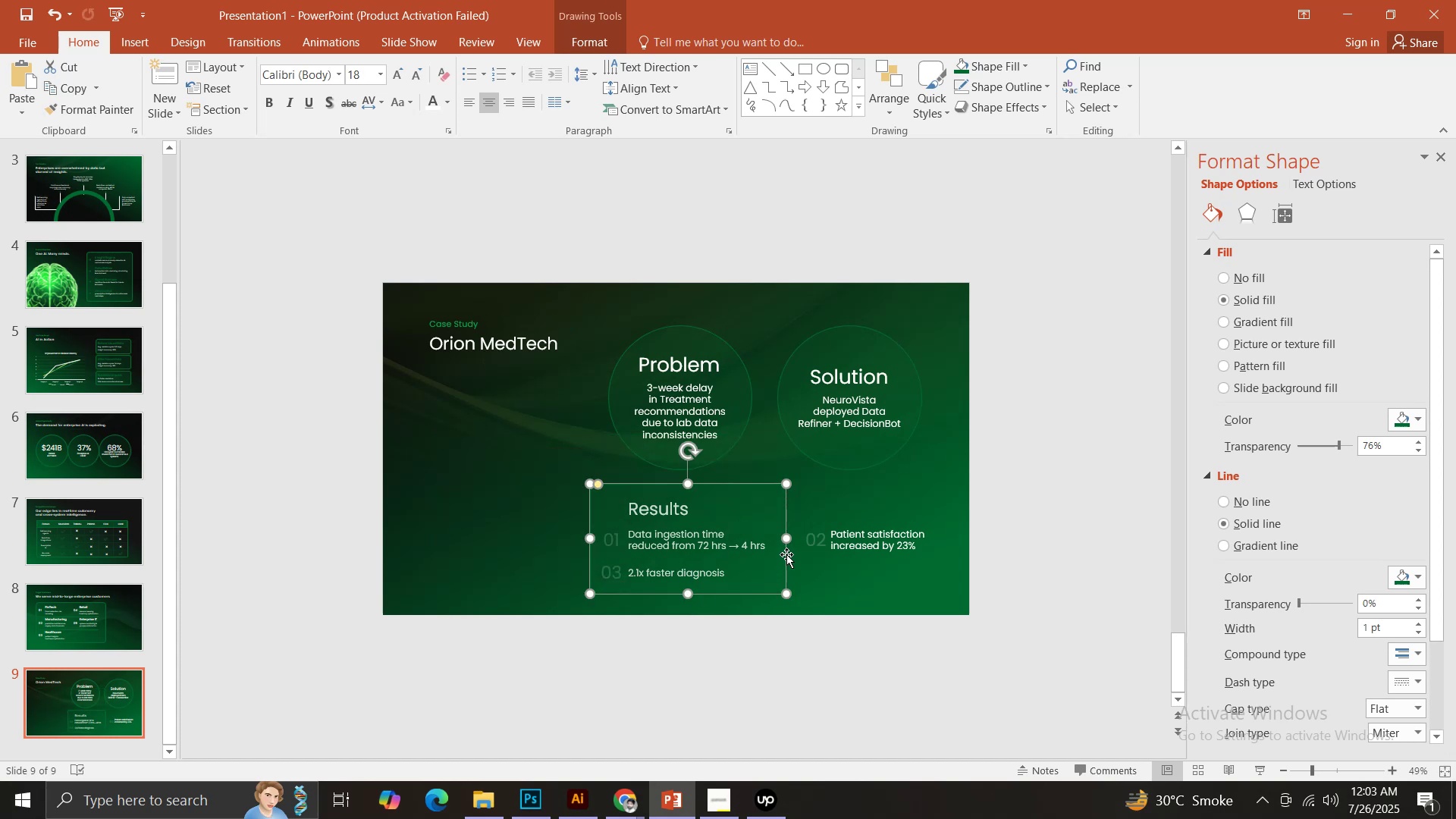 
wait(6.69)
 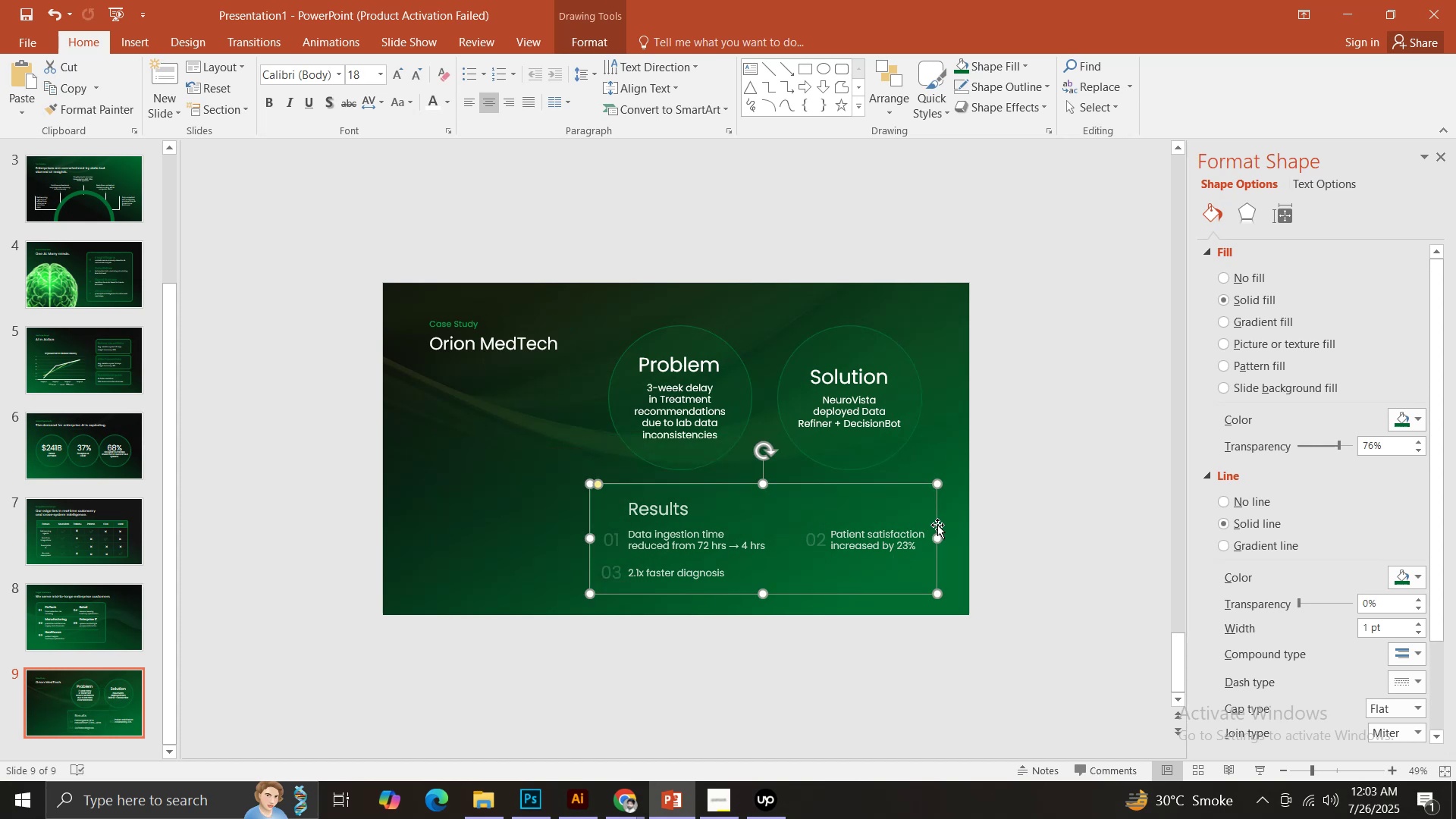 
key(Control+Shift+BracketLeft)
 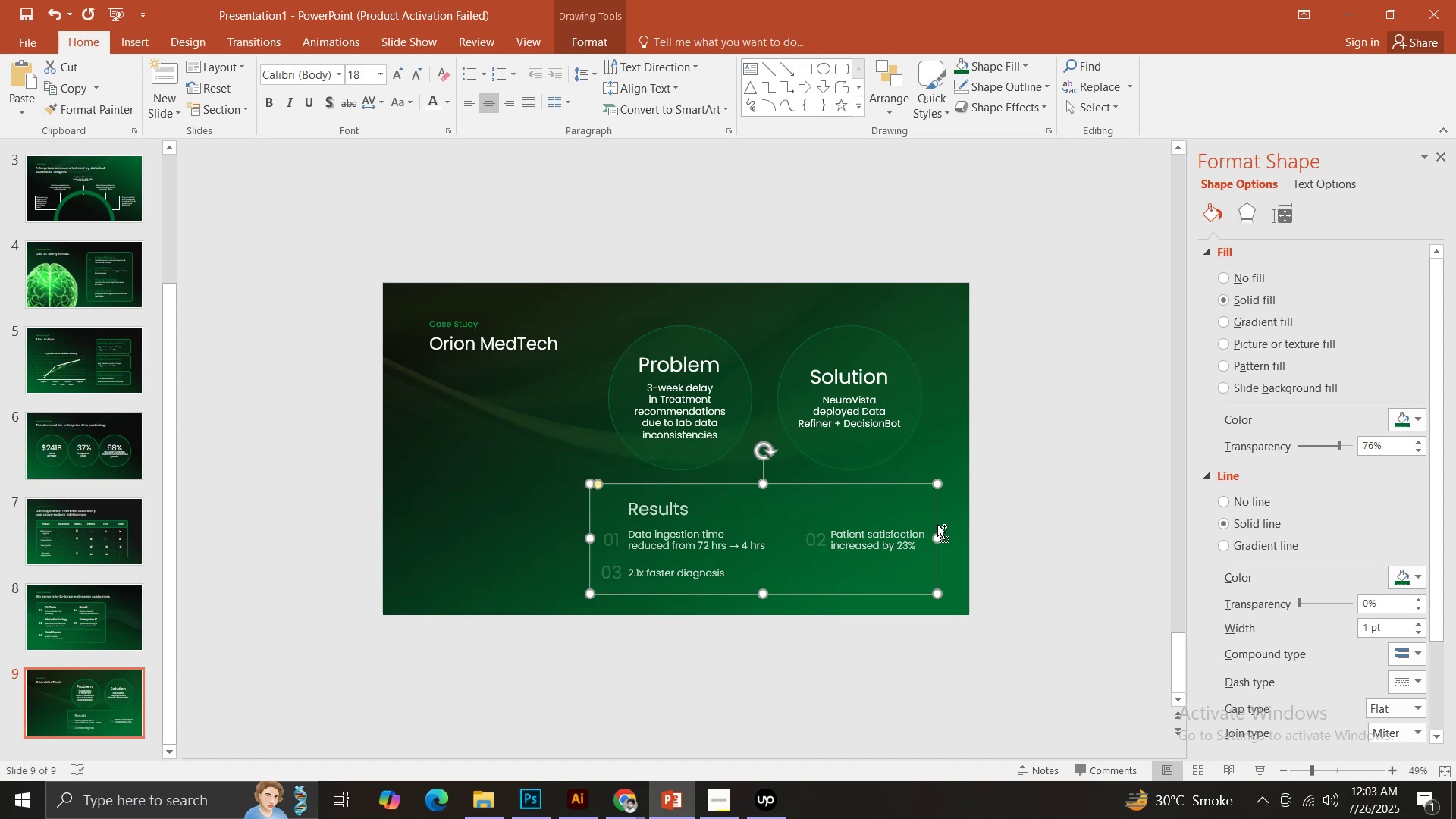 
key(Control+Shift+BracketLeft)
 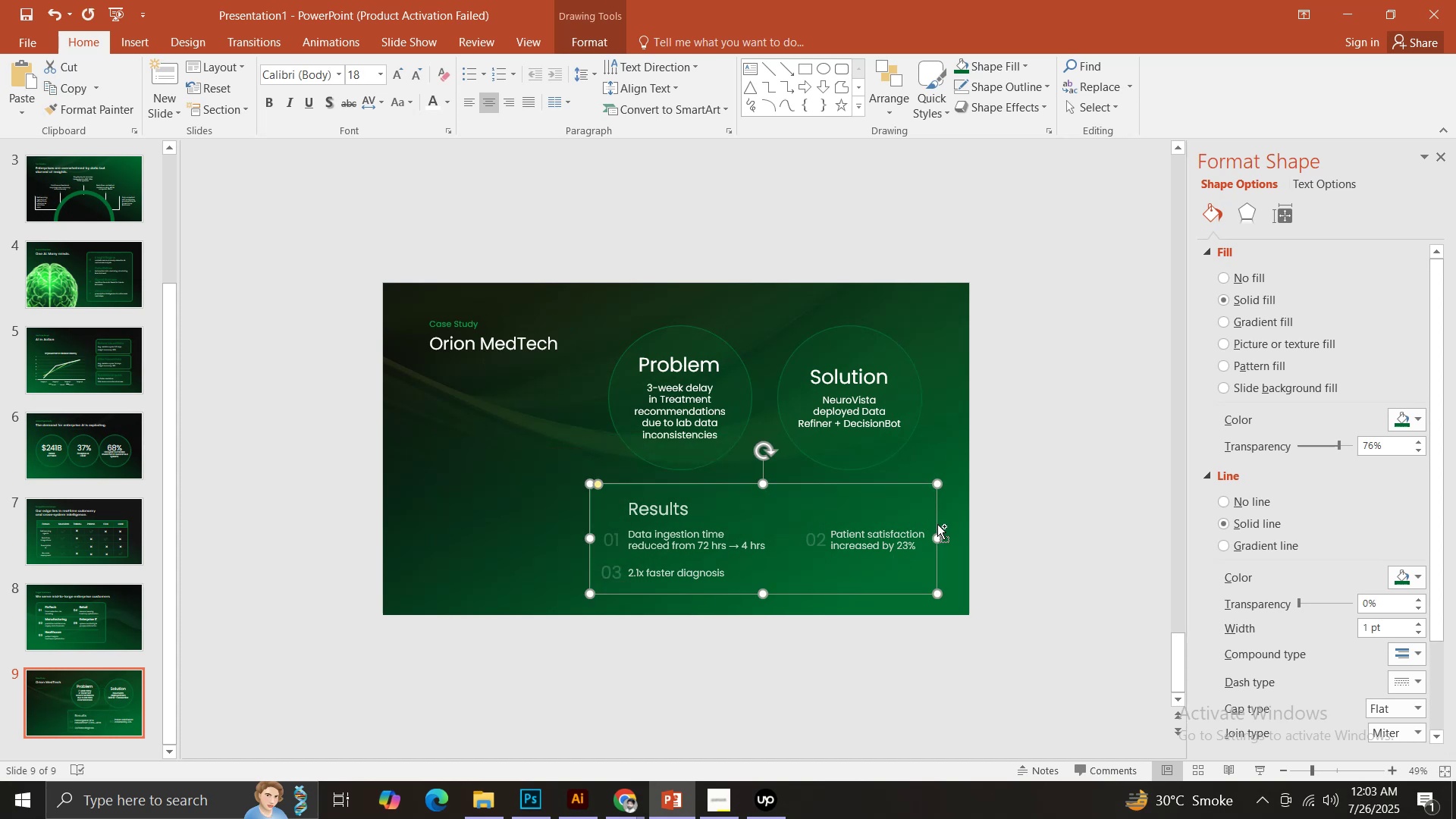 
key(Control+Shift+BracketLeft)
 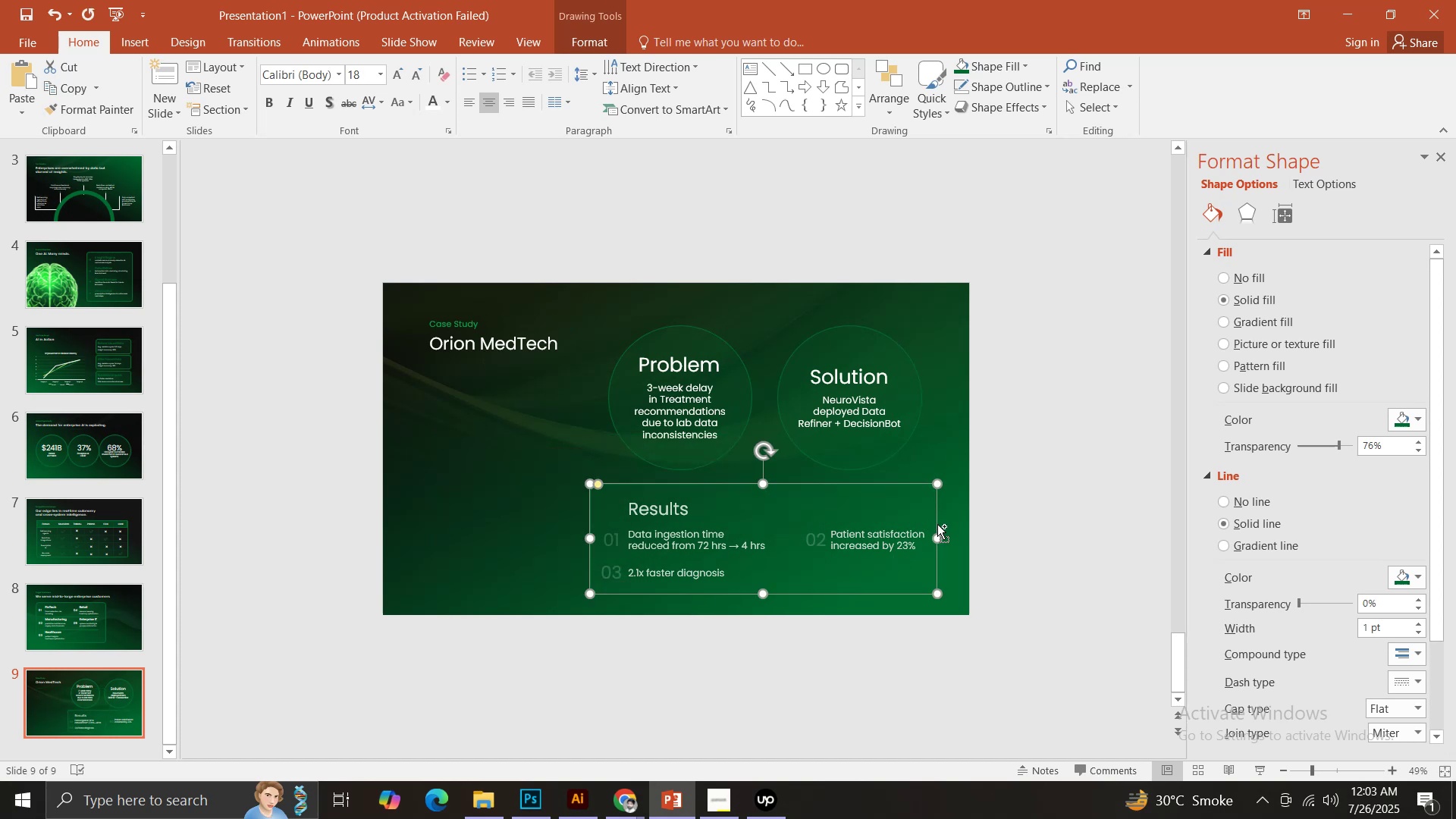 
key(Control+Shift+BracketLeft)
 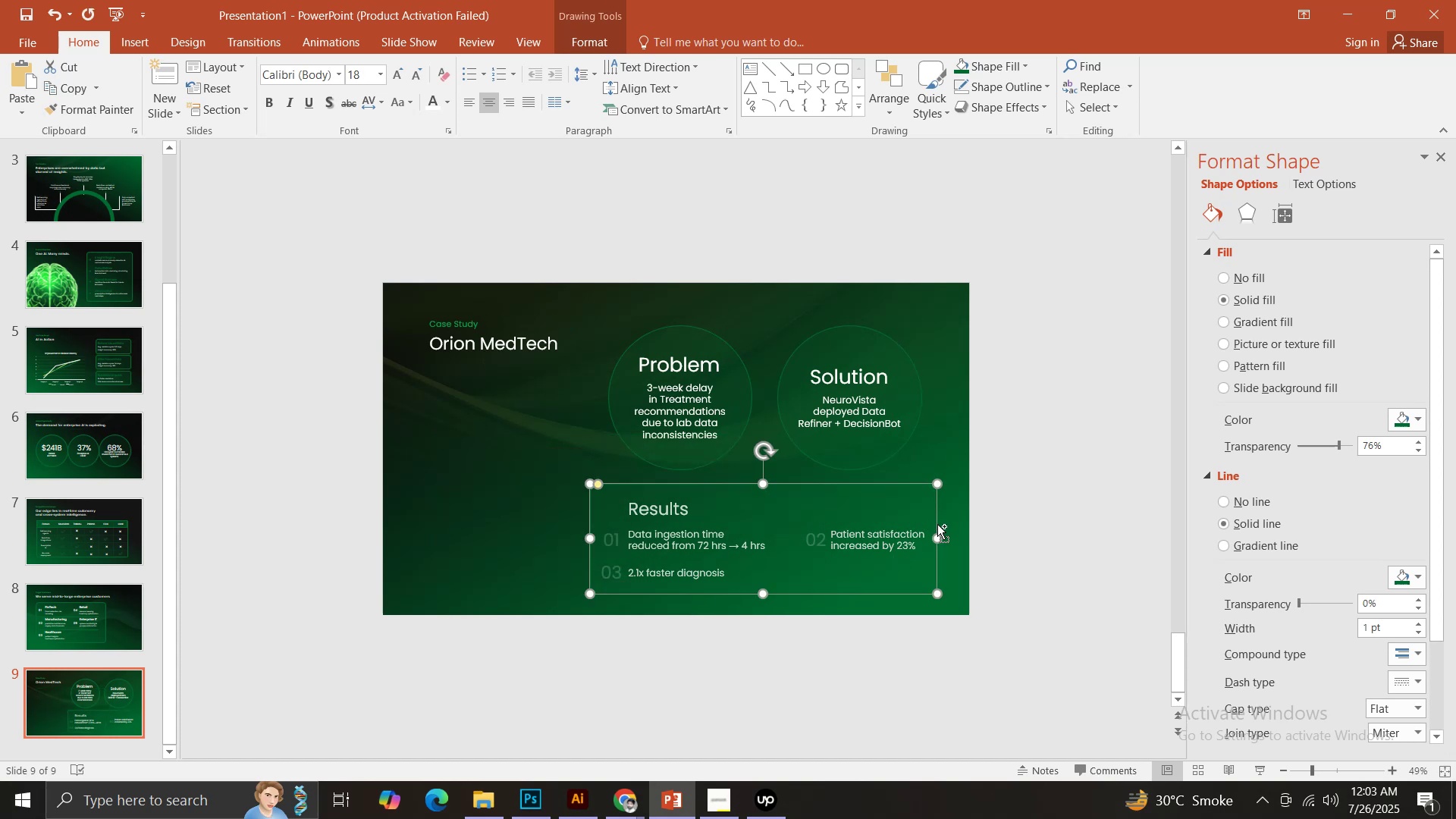 
key(Control+Shift+BracketLeft)
 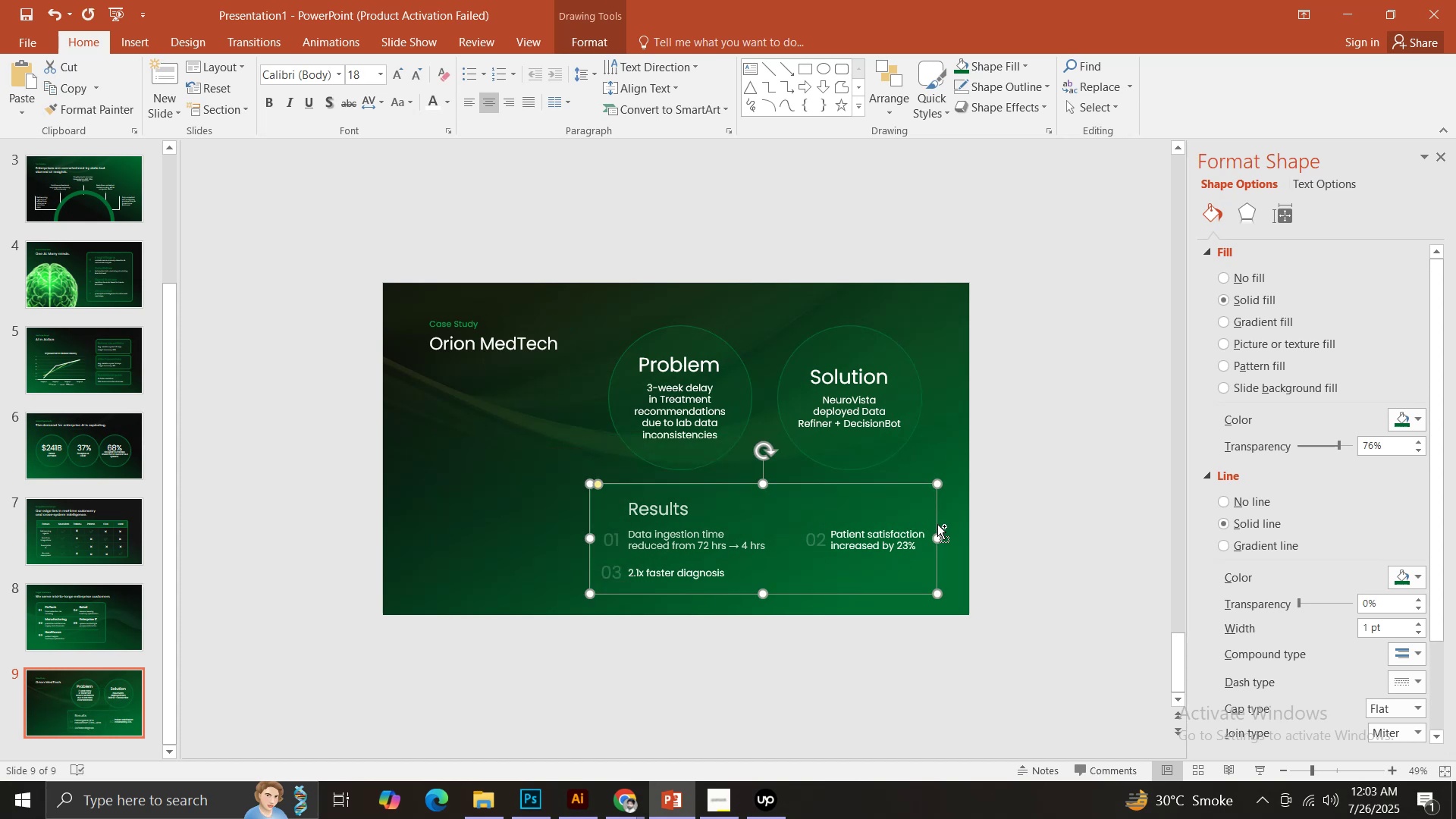 
key(Control+Shift+BracketLeft)
 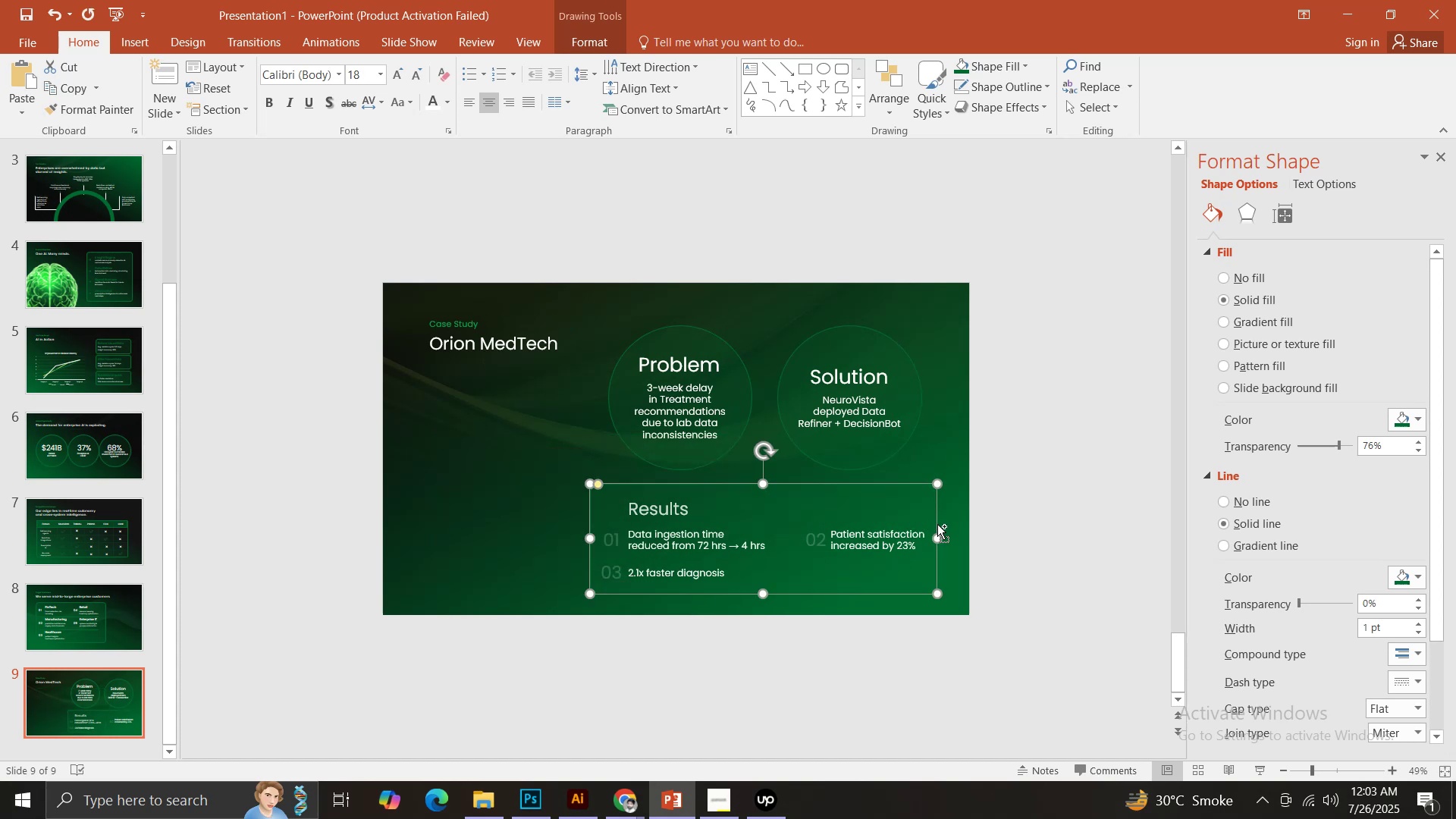 
key(Control+Shift+BracketLeft)
 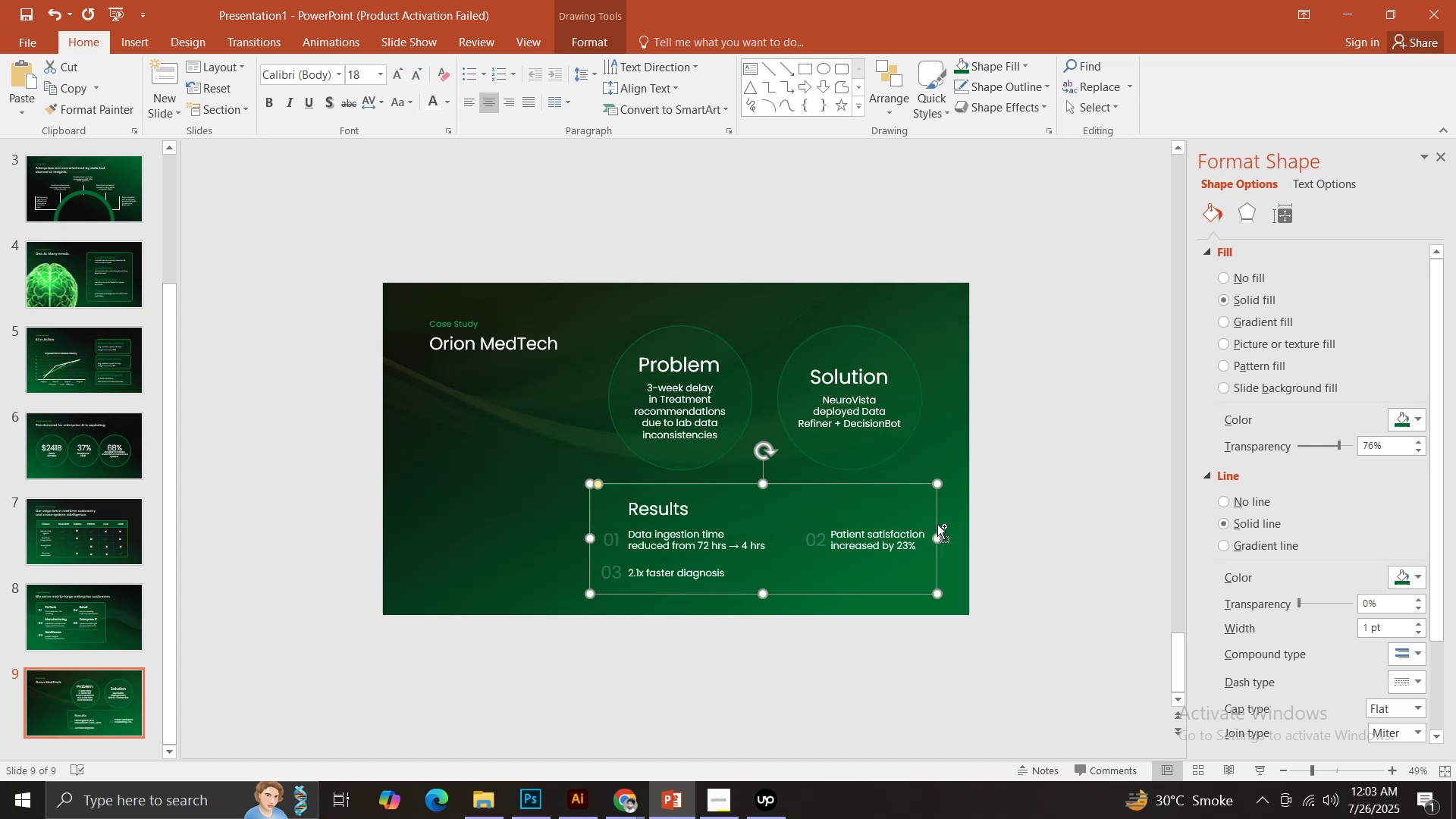 
key(Control+Shift+BracketLeft)
 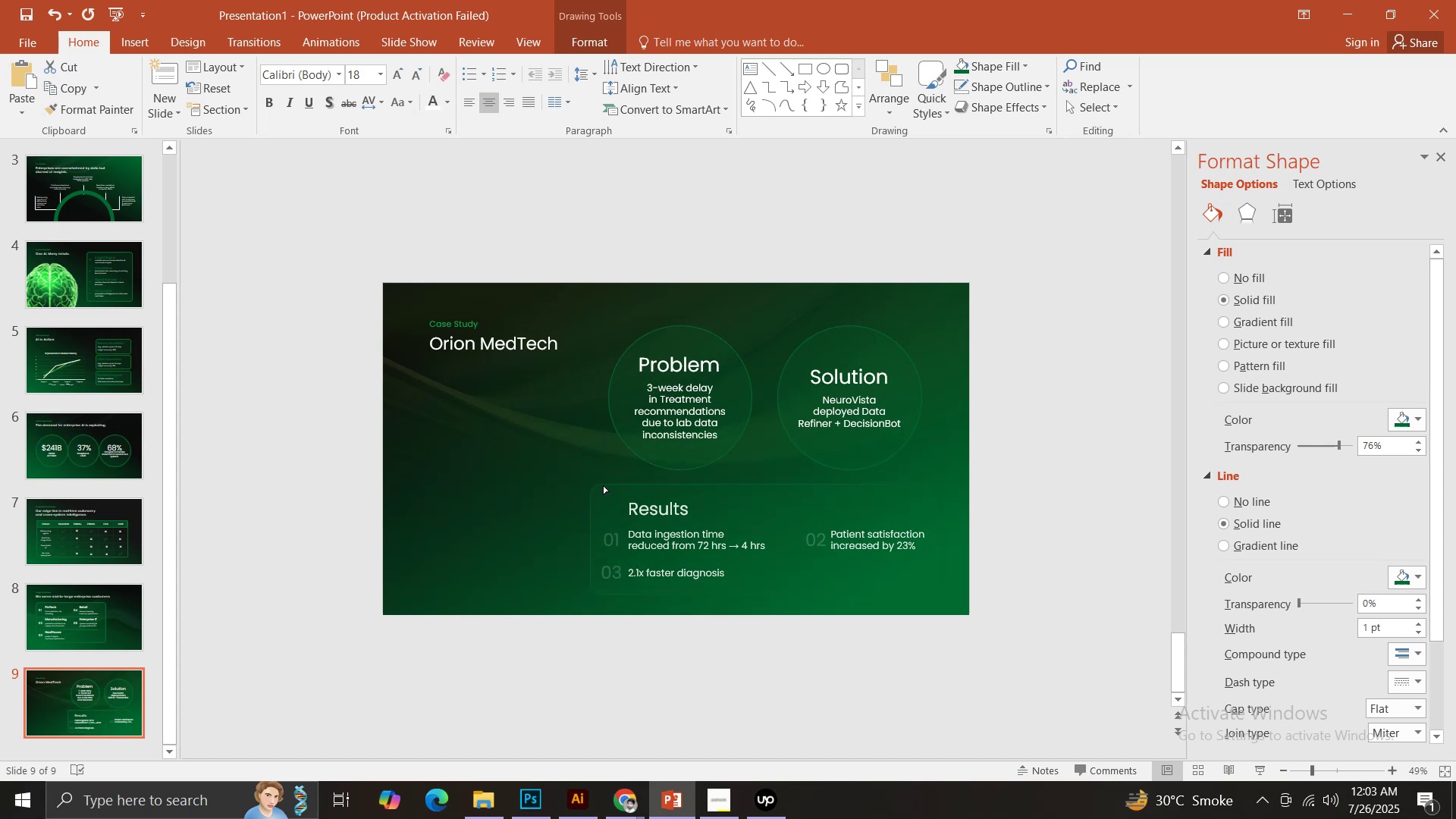 
left_click([664, 511])
 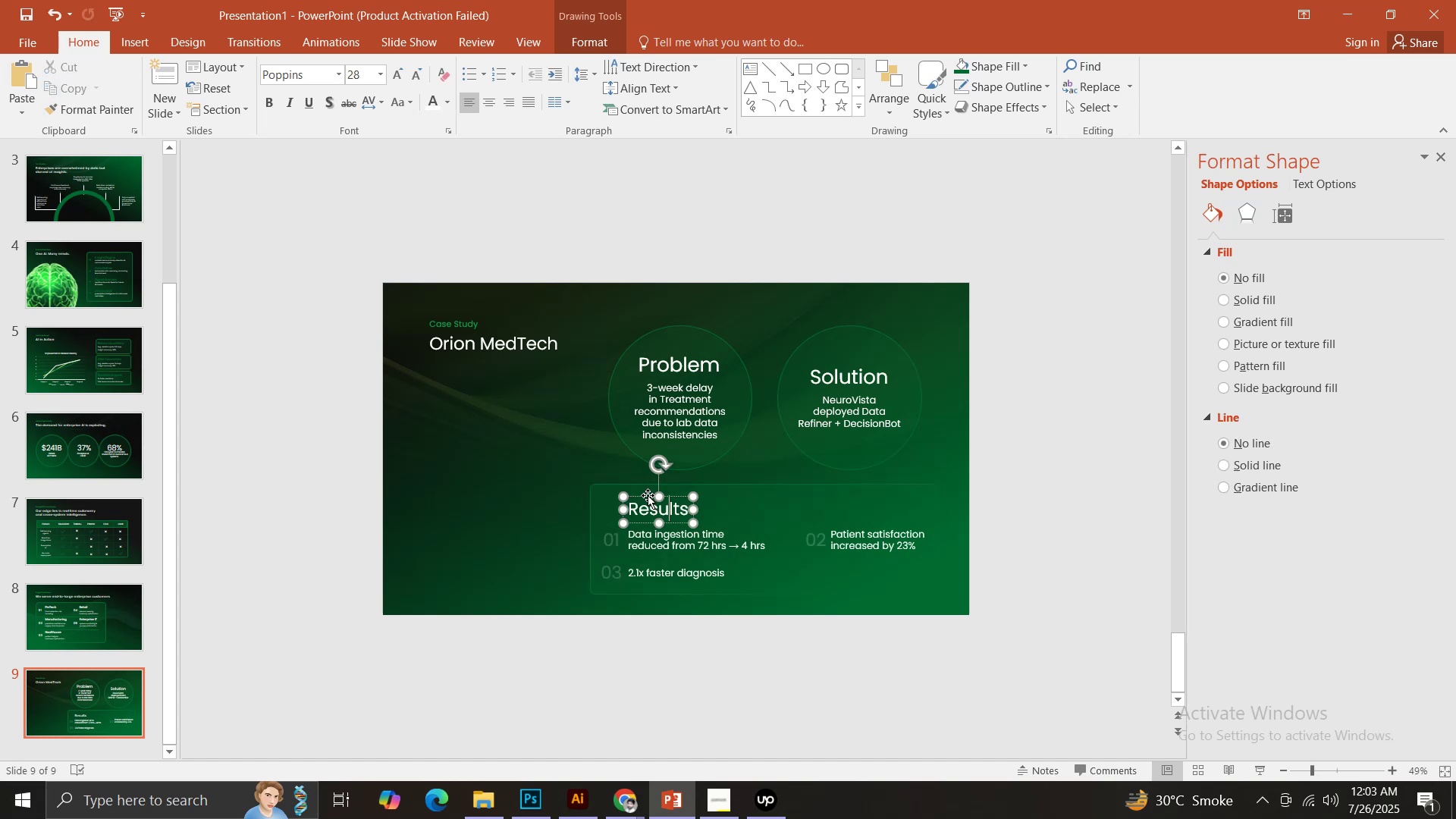 
hold_key(key=ShiftLeft, duration=1.5)
 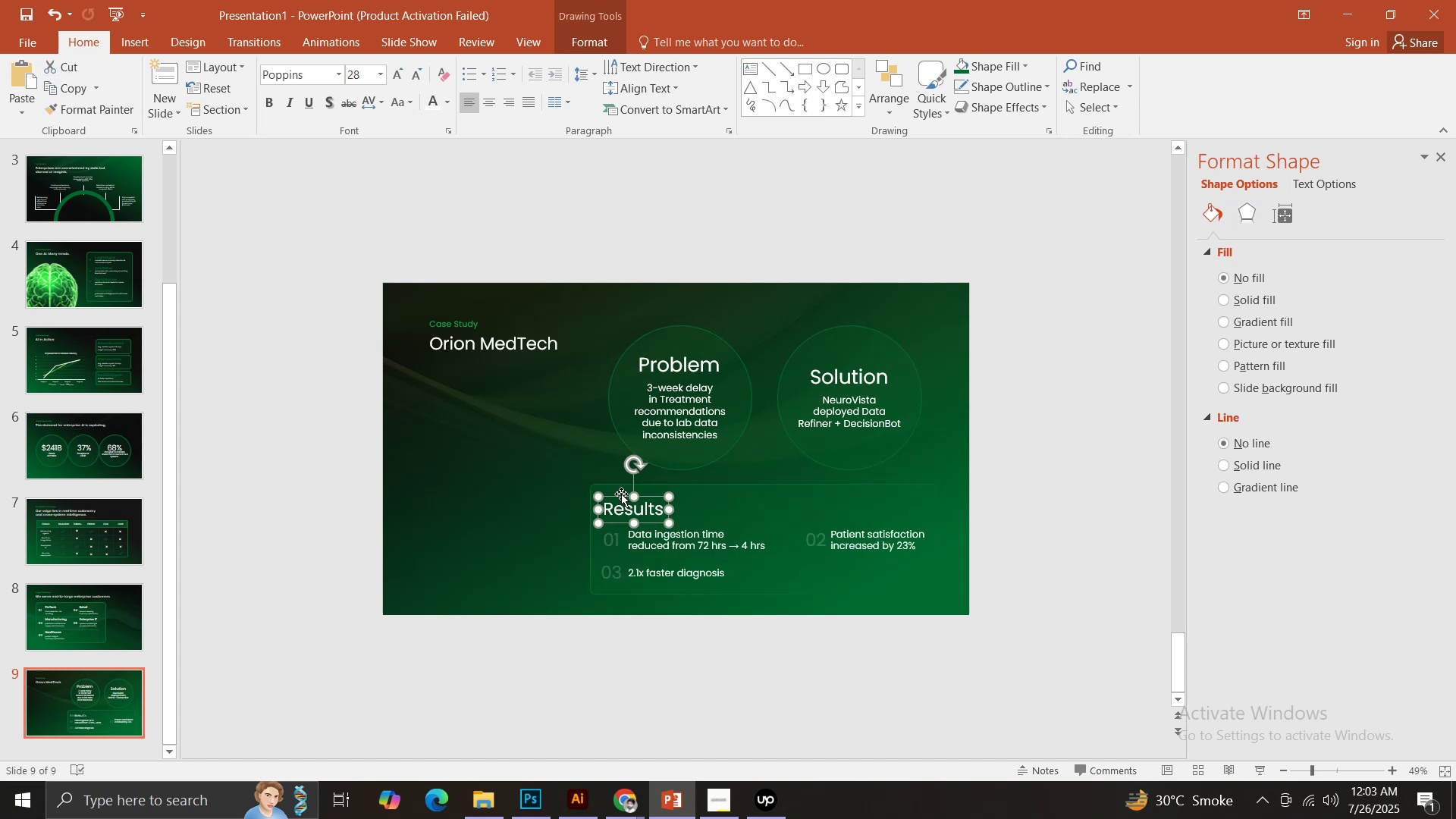 
hold_key(key=ShiftLeft, duration=0.58)
 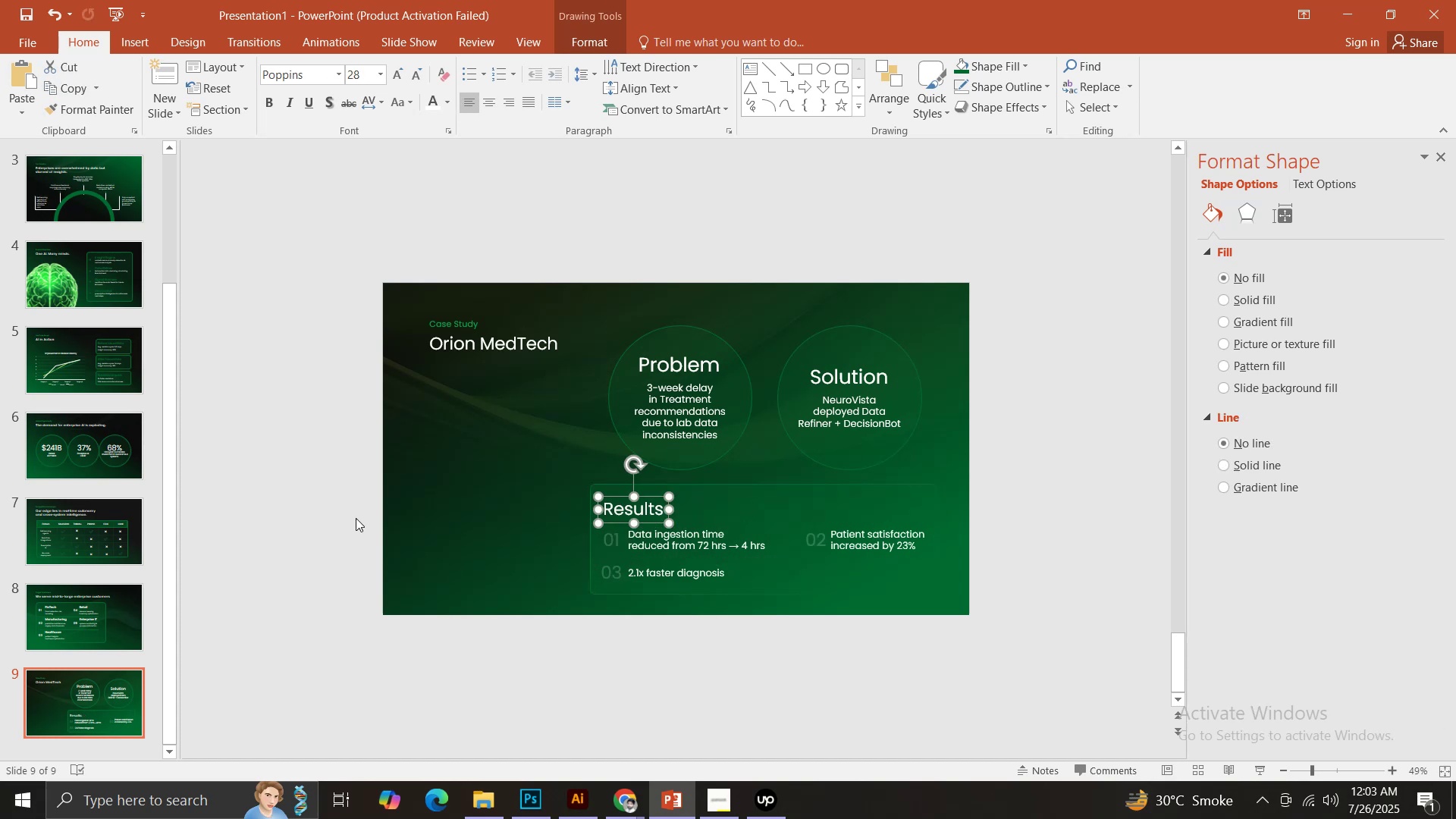 
left_click([347, 510])
 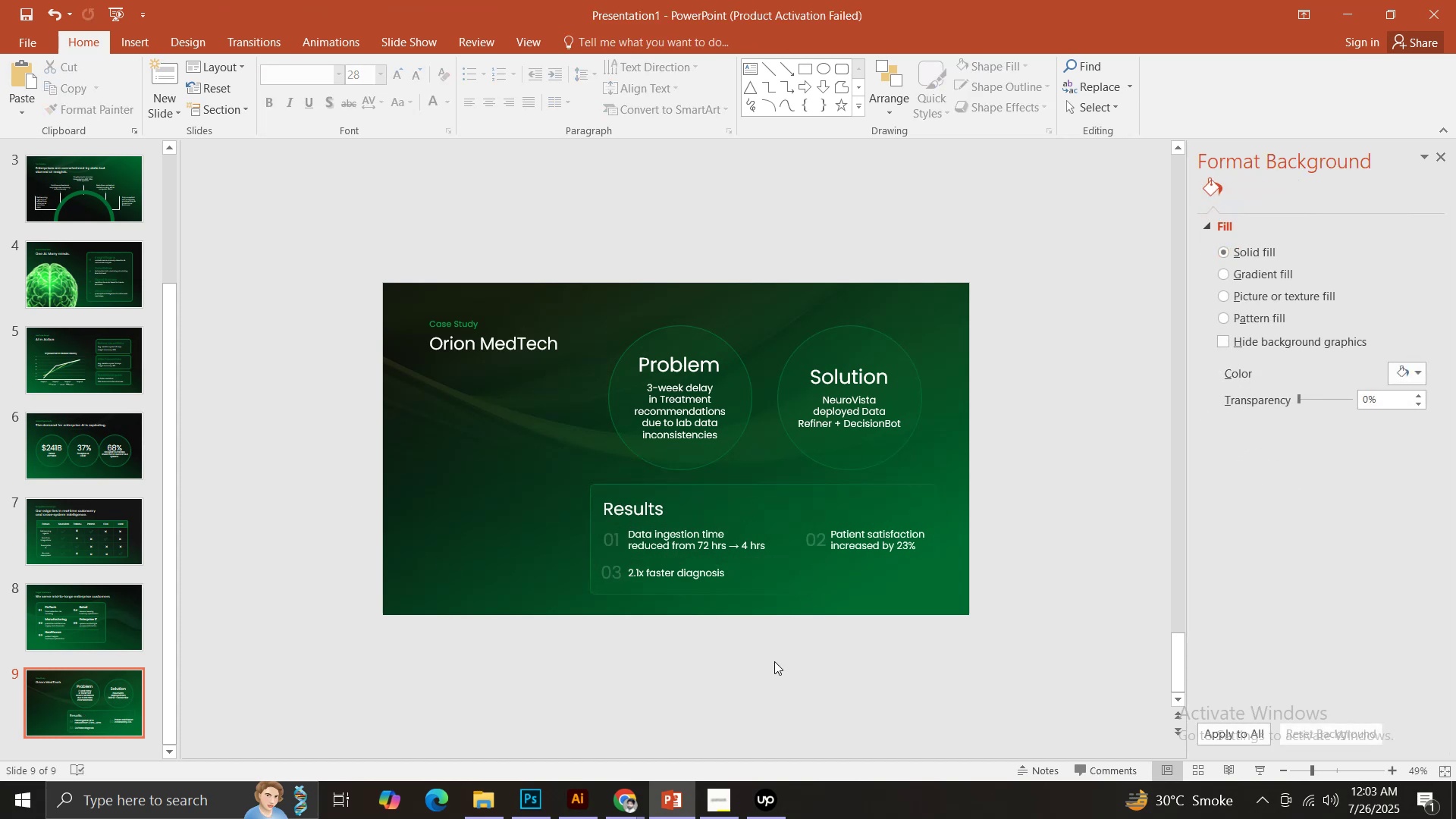 
left_click([786, 606])
 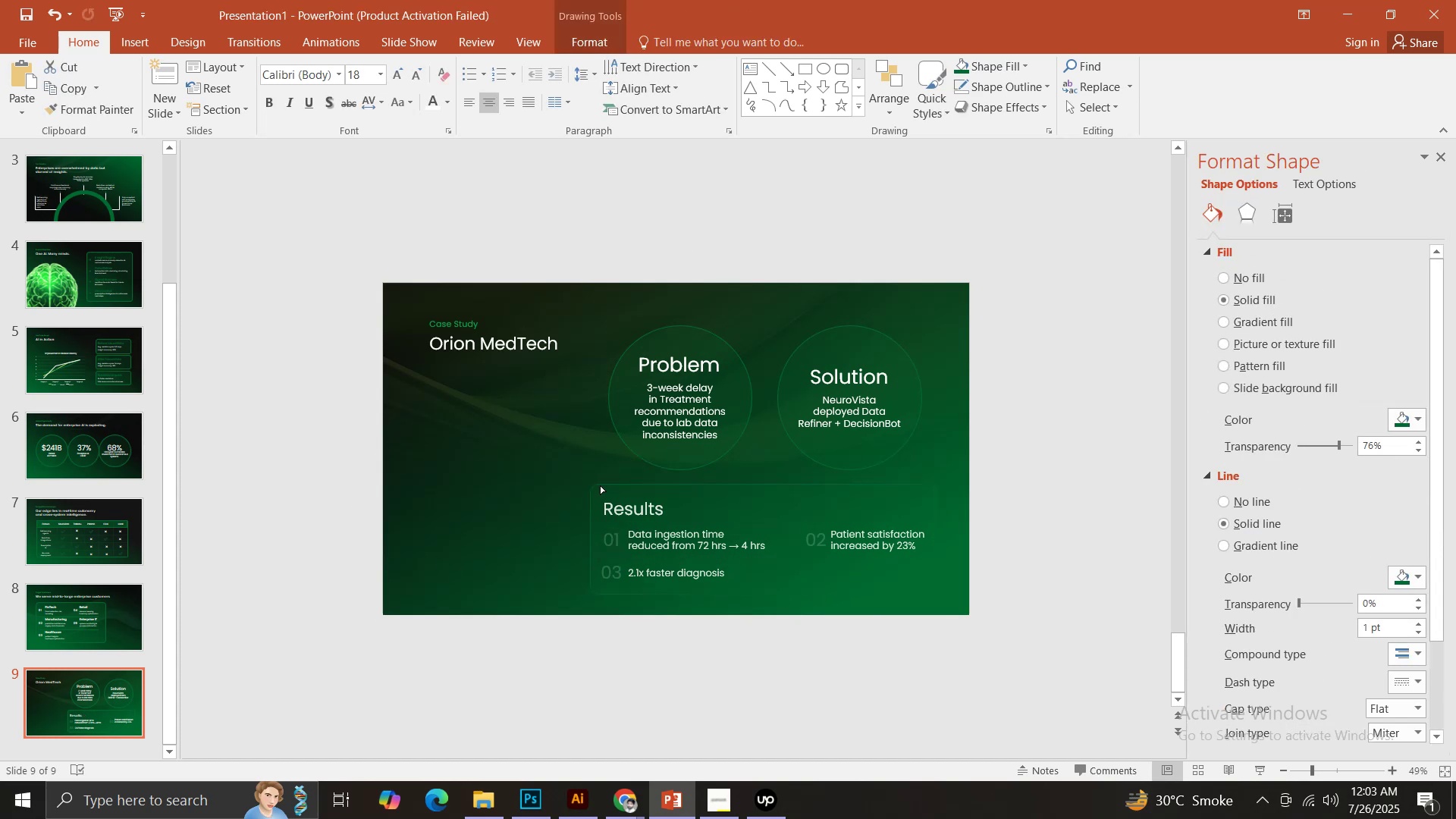 
key(Control+S)
 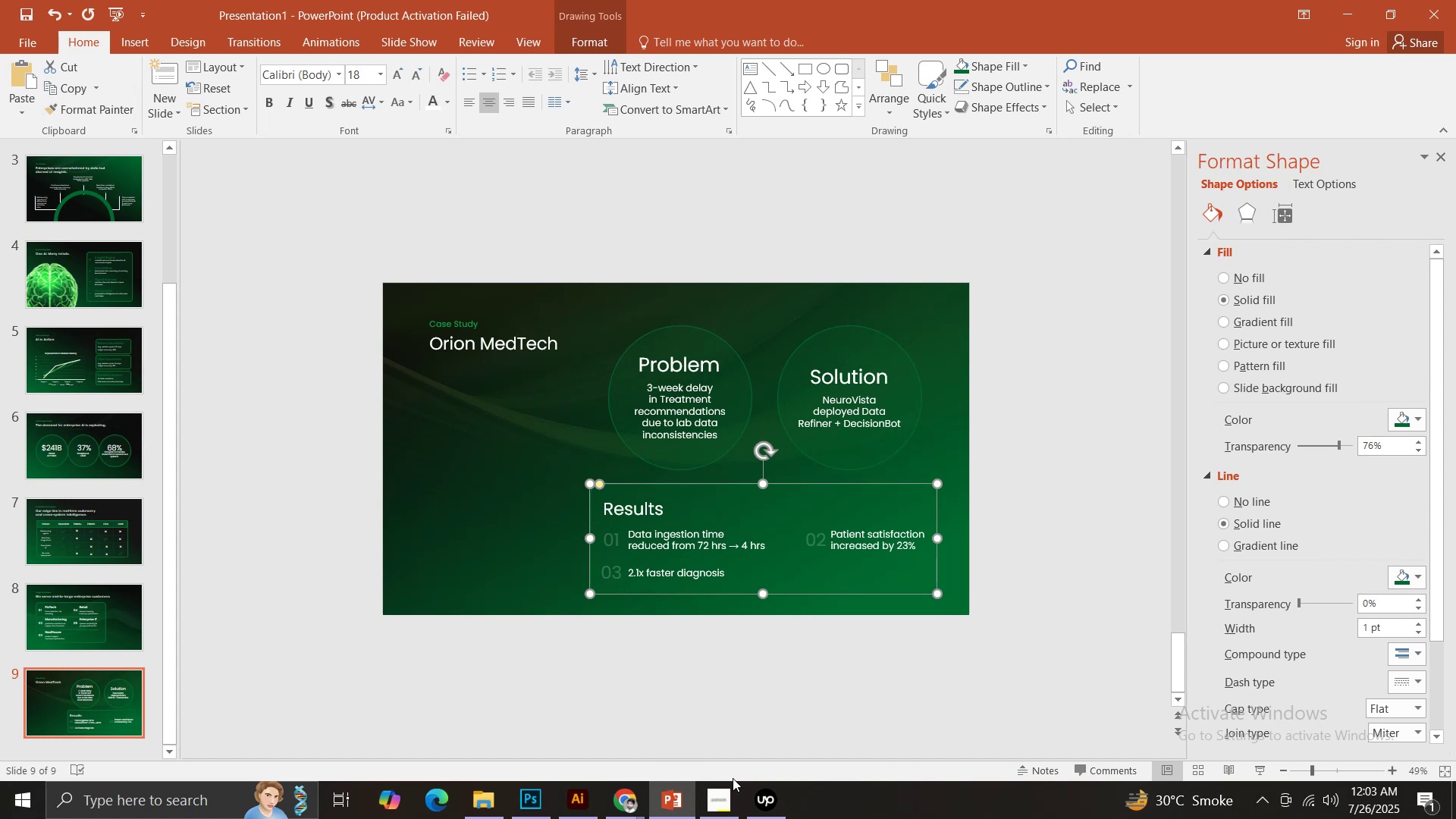 
left_click([770, 799])
 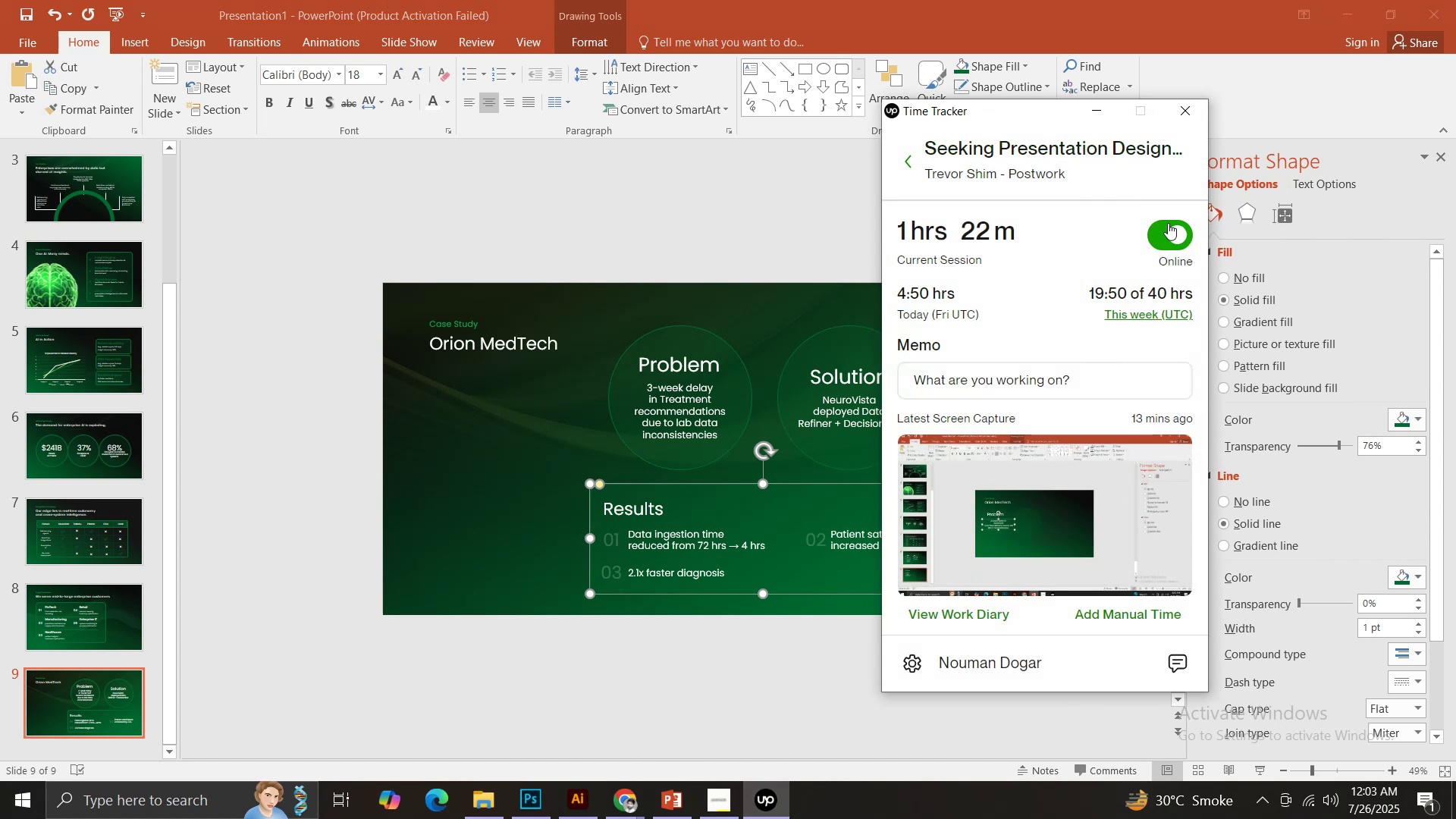 
left_click([1099, 112])
 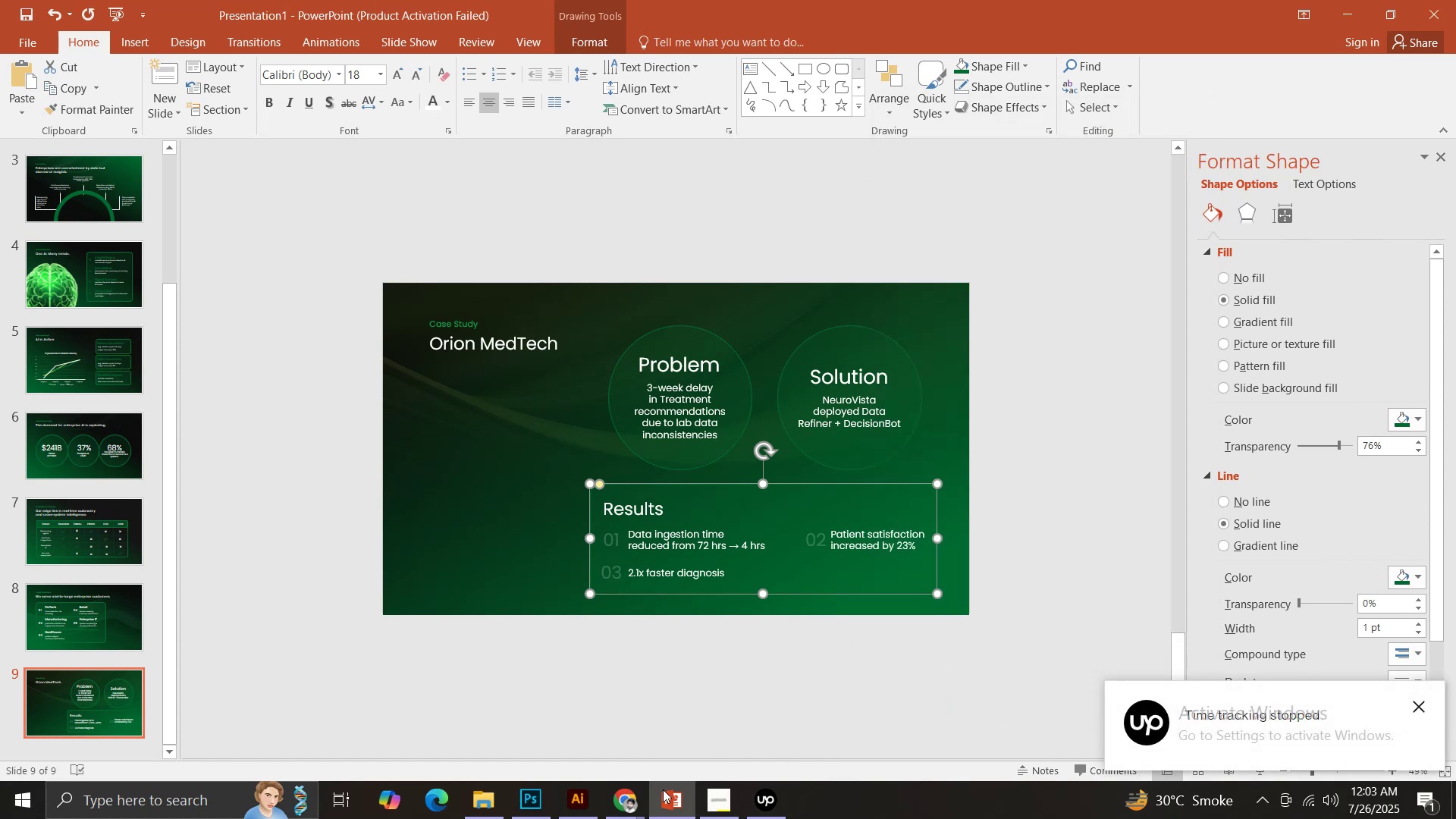 